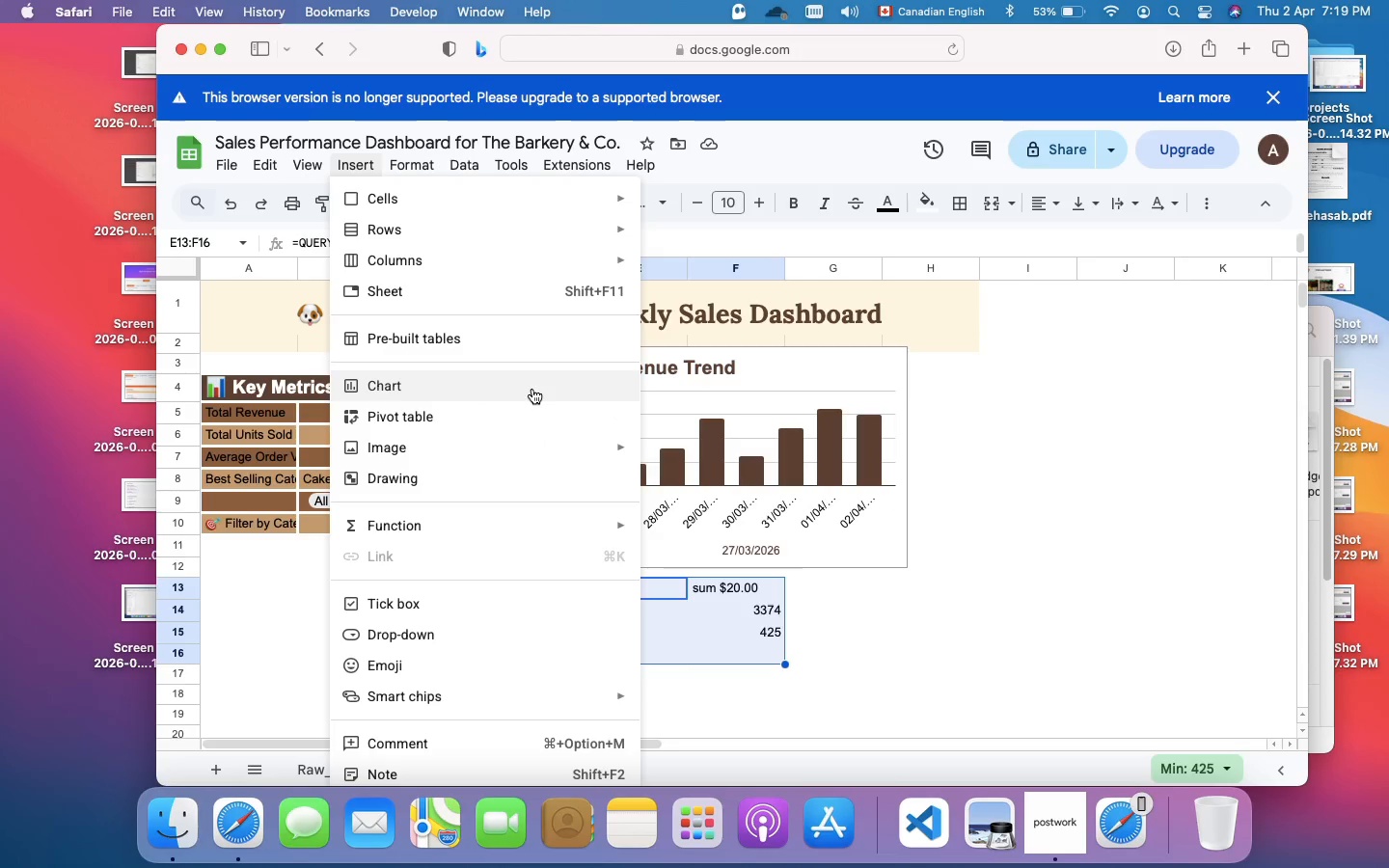 
left_click([532, 389])
 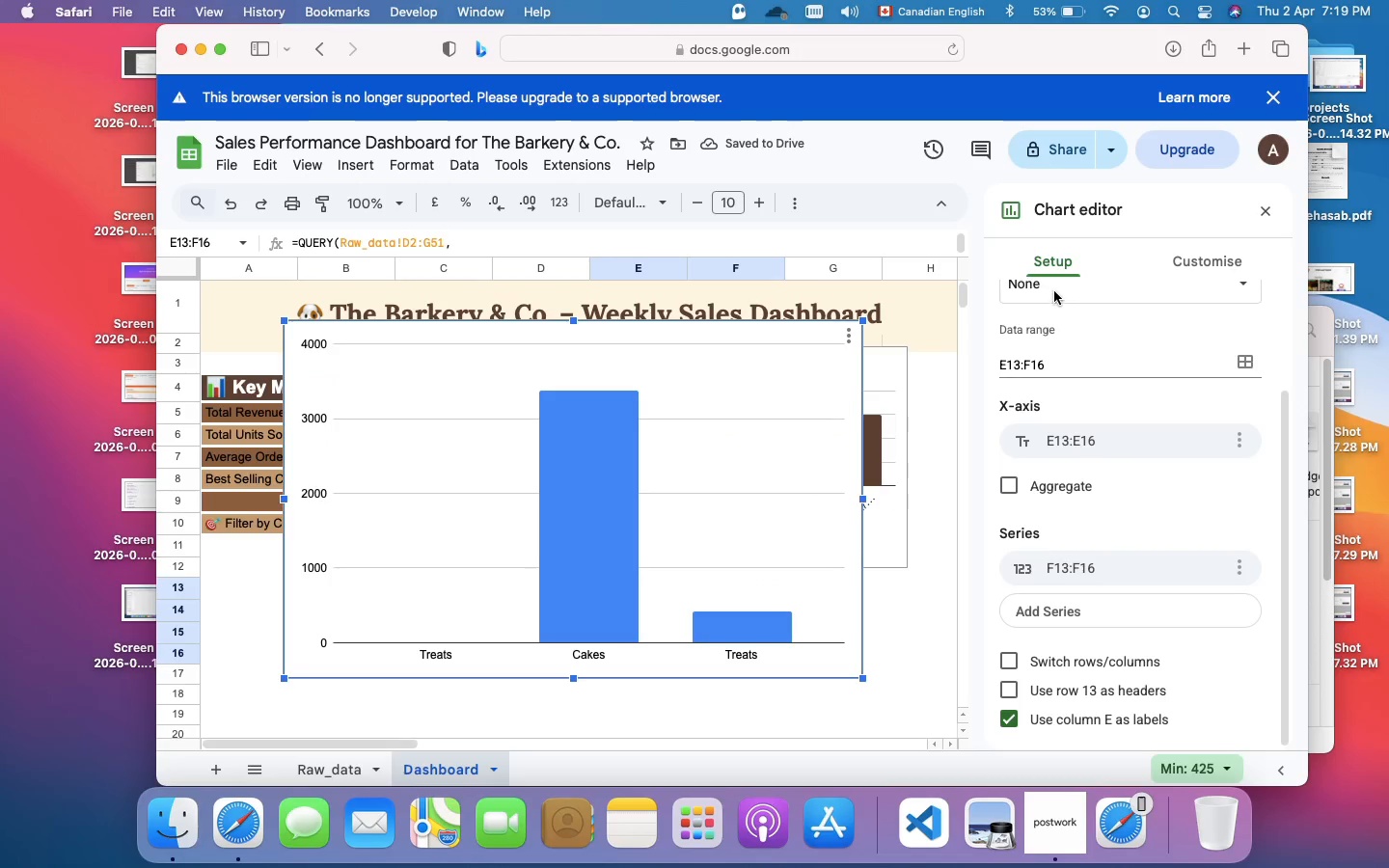 
scroll: coordinate [1072, 299], scroll_direction: up, amount: 117.0
 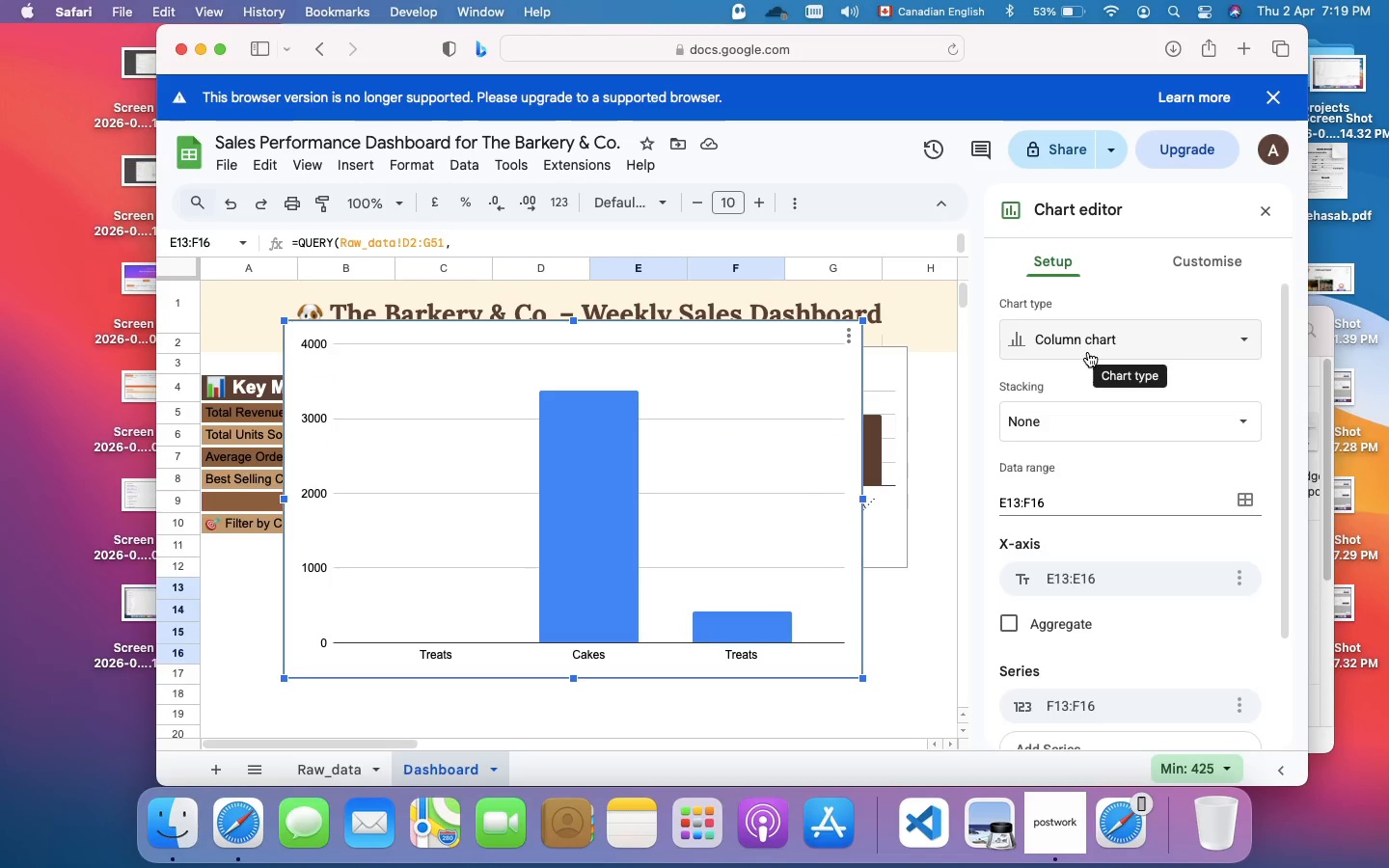 
left_click([1088, 352])
 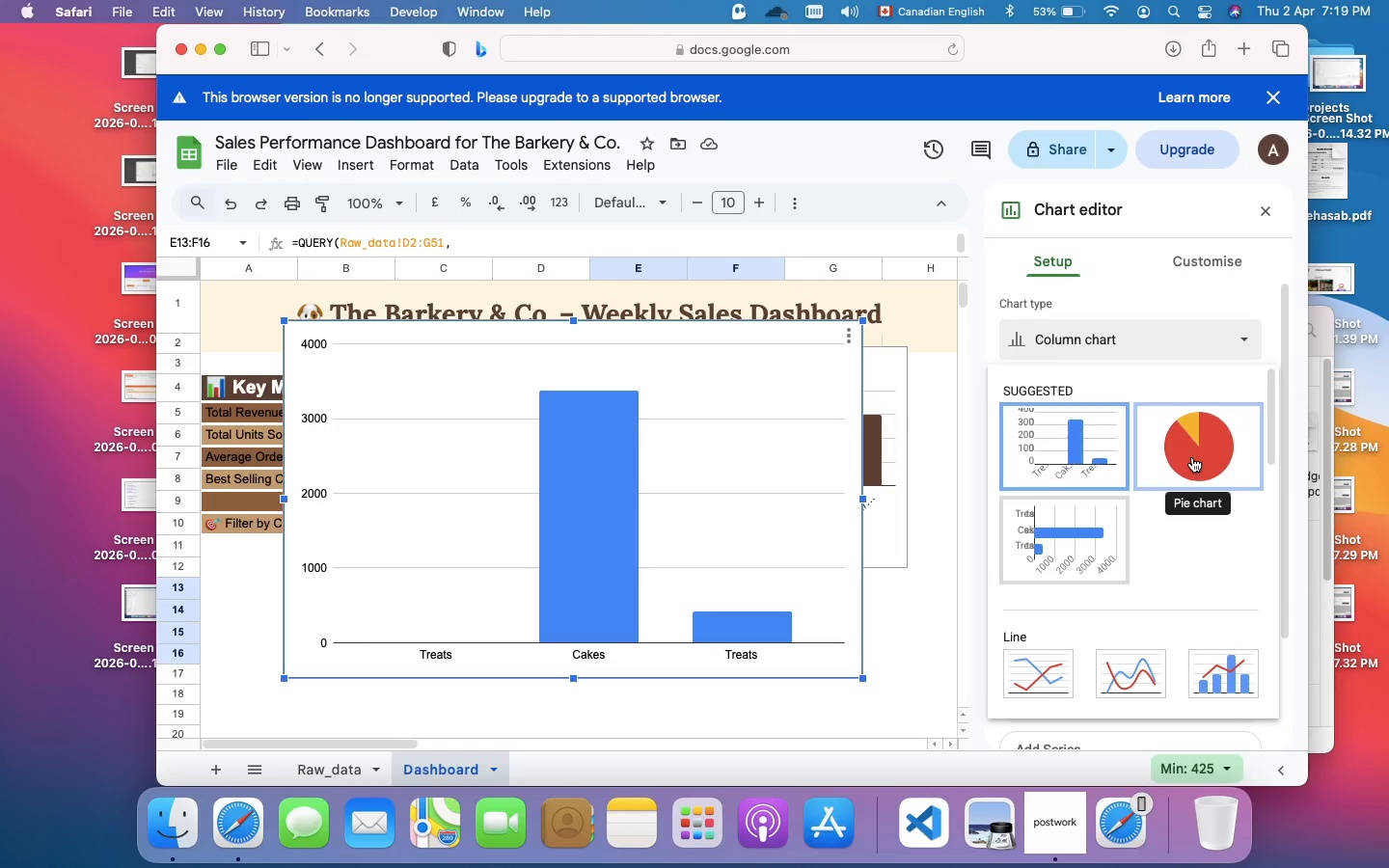 
scroll: coordinate [1159, 600], scroll_direction: down, amount: 74.0
 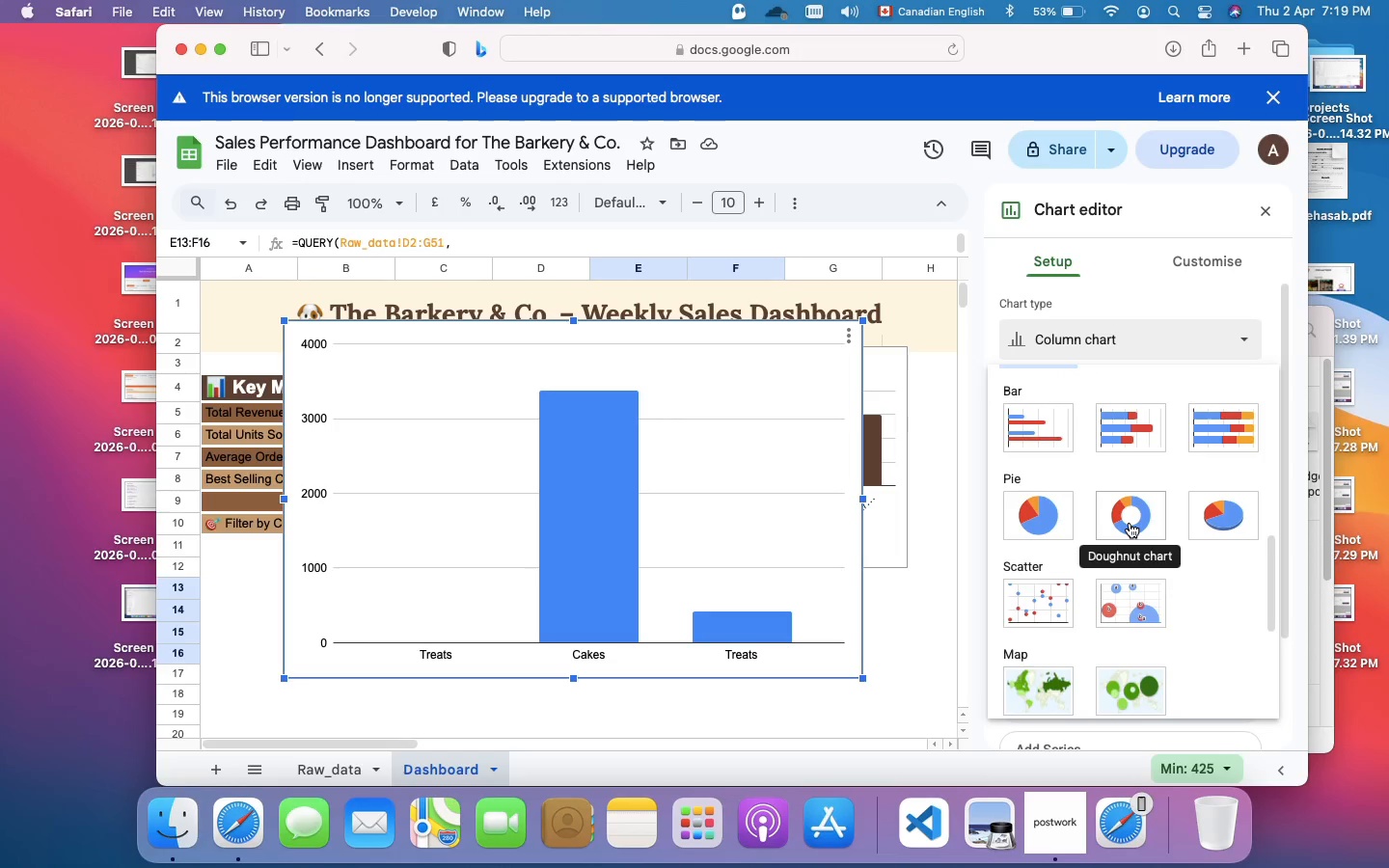 
left_click([1129, 523])
 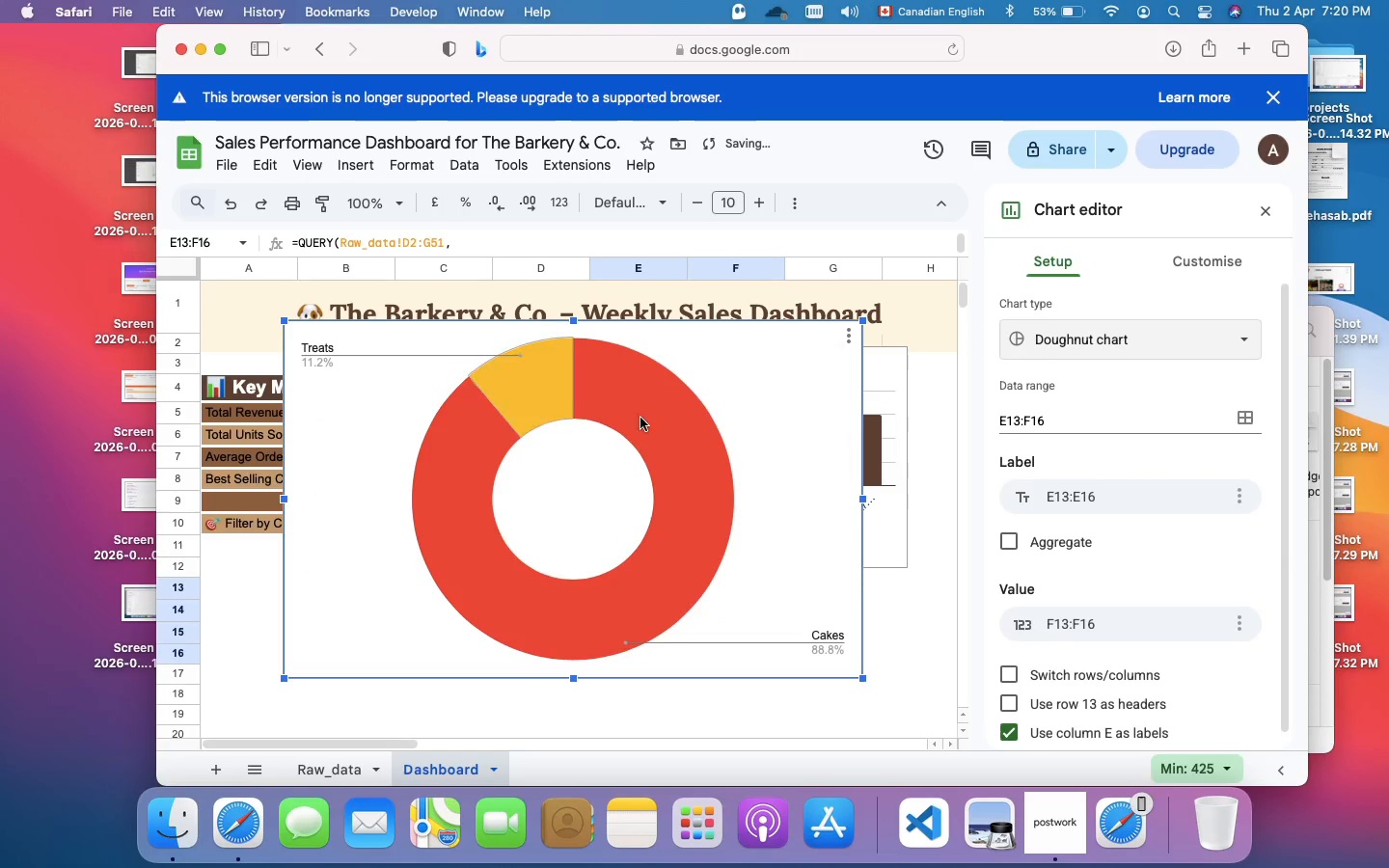 
scroll: coordinate [1049, 610], scroll_direction: down, amount: 58.0
 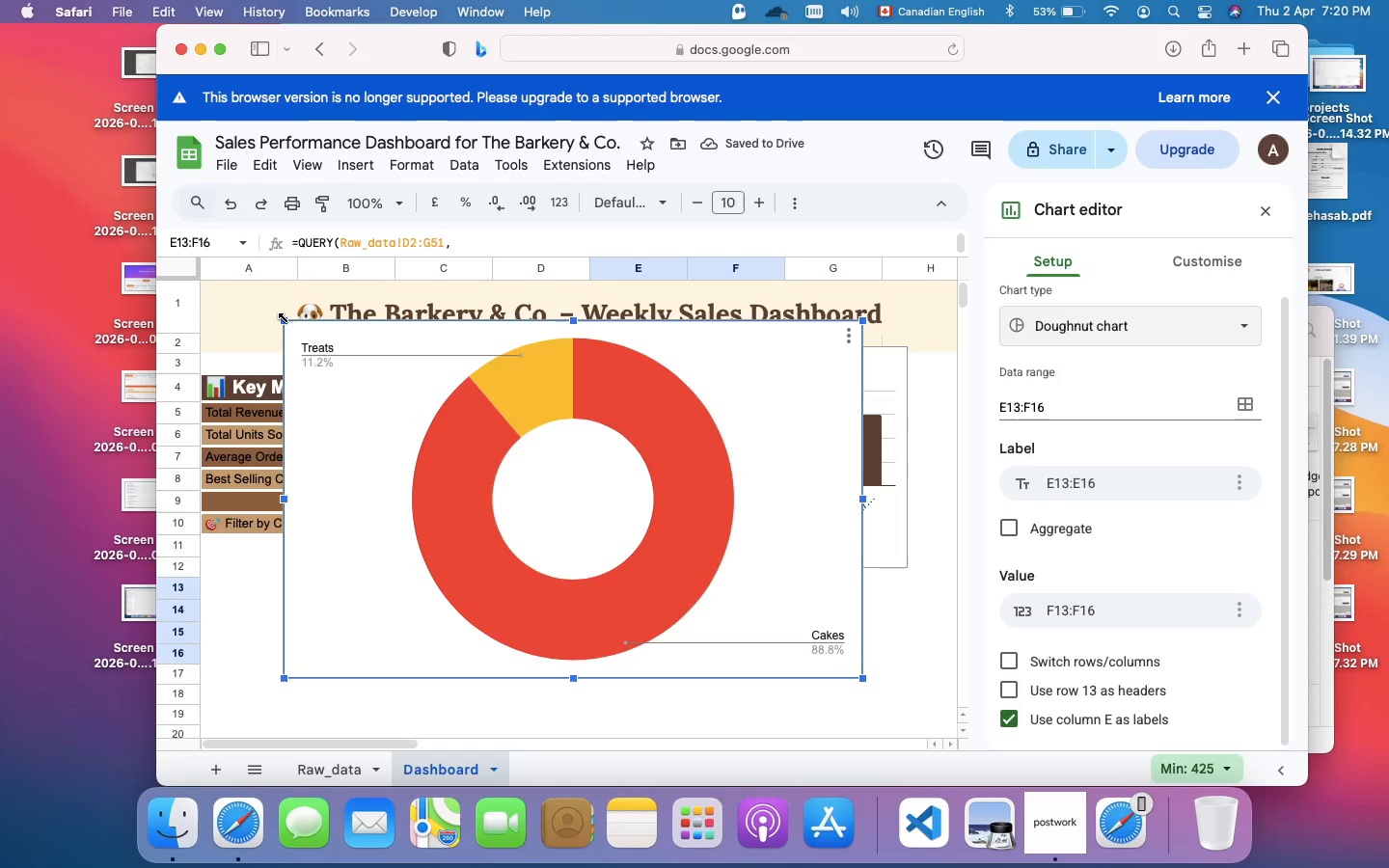 
left_click_drag(start_coordinate=[284, 318], to_coordinate=[579, 553])
 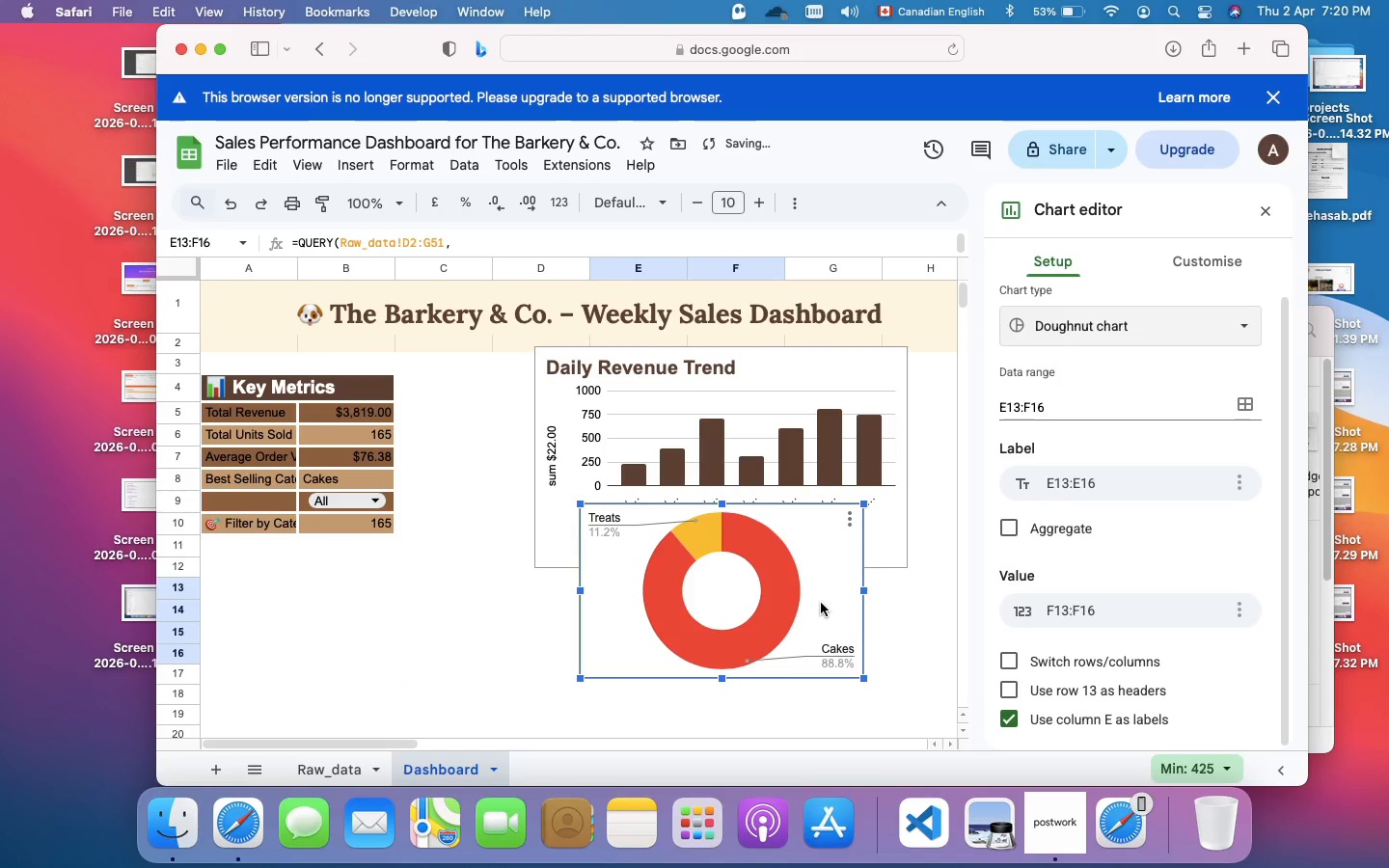 
left_click_drag(start_coordinate=[821, 603], to_coordinate=[812, 679])
 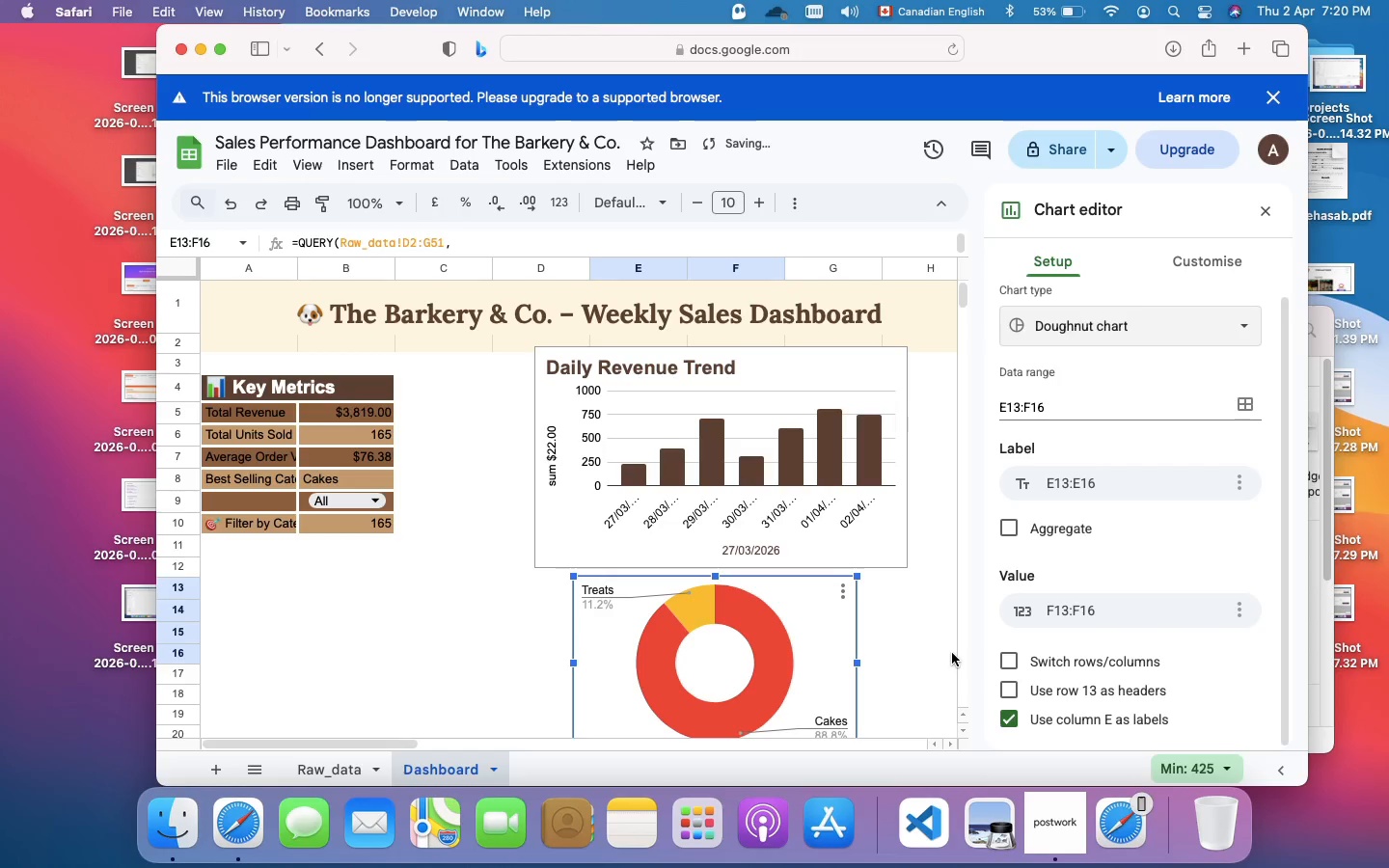 
scroll: coordinate [872, 665], scroll_direction: down, amount: 12.0
 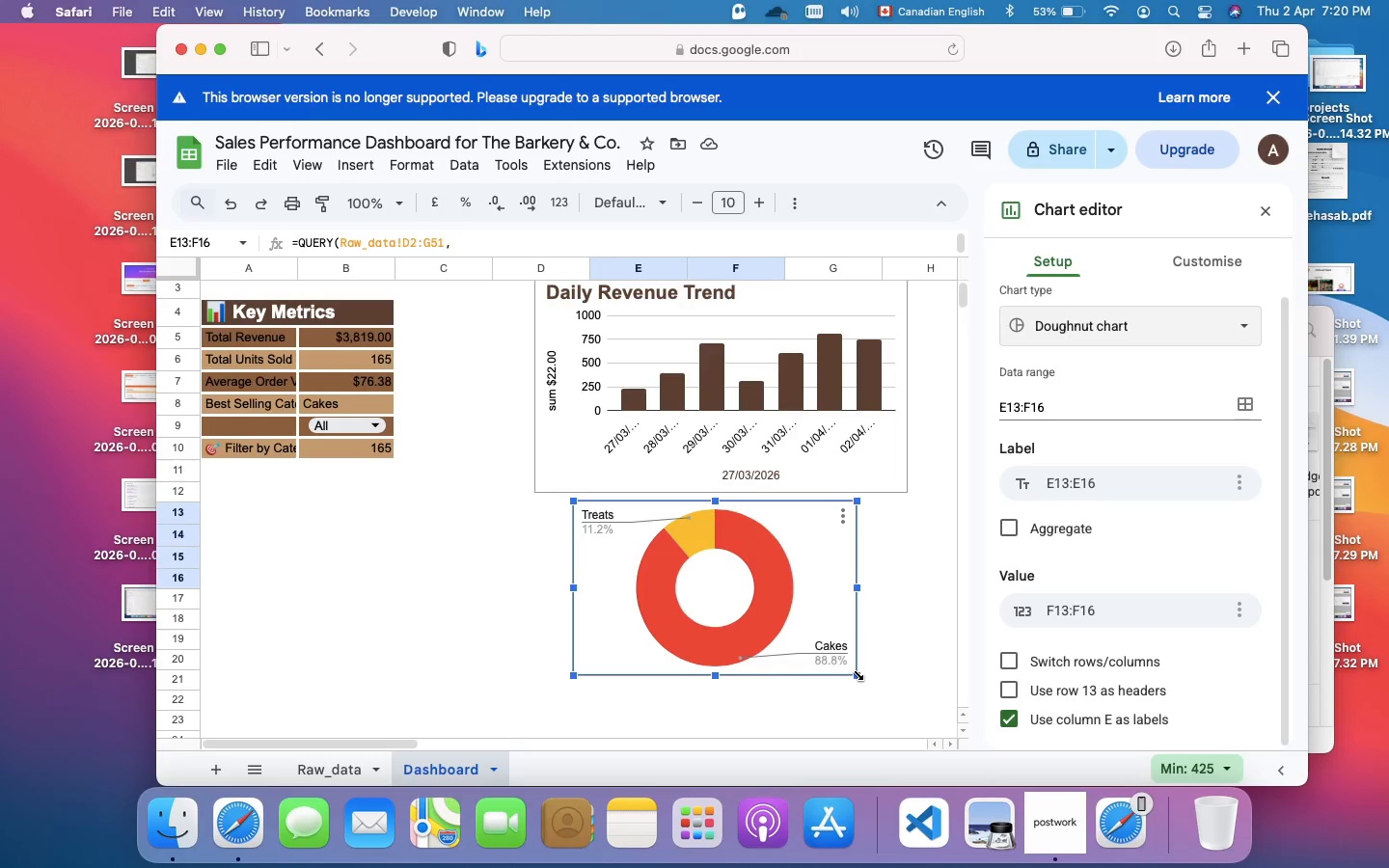 
left_click_drag(start_coordinate=[857, 672], to_coordinate=[843, 638])
 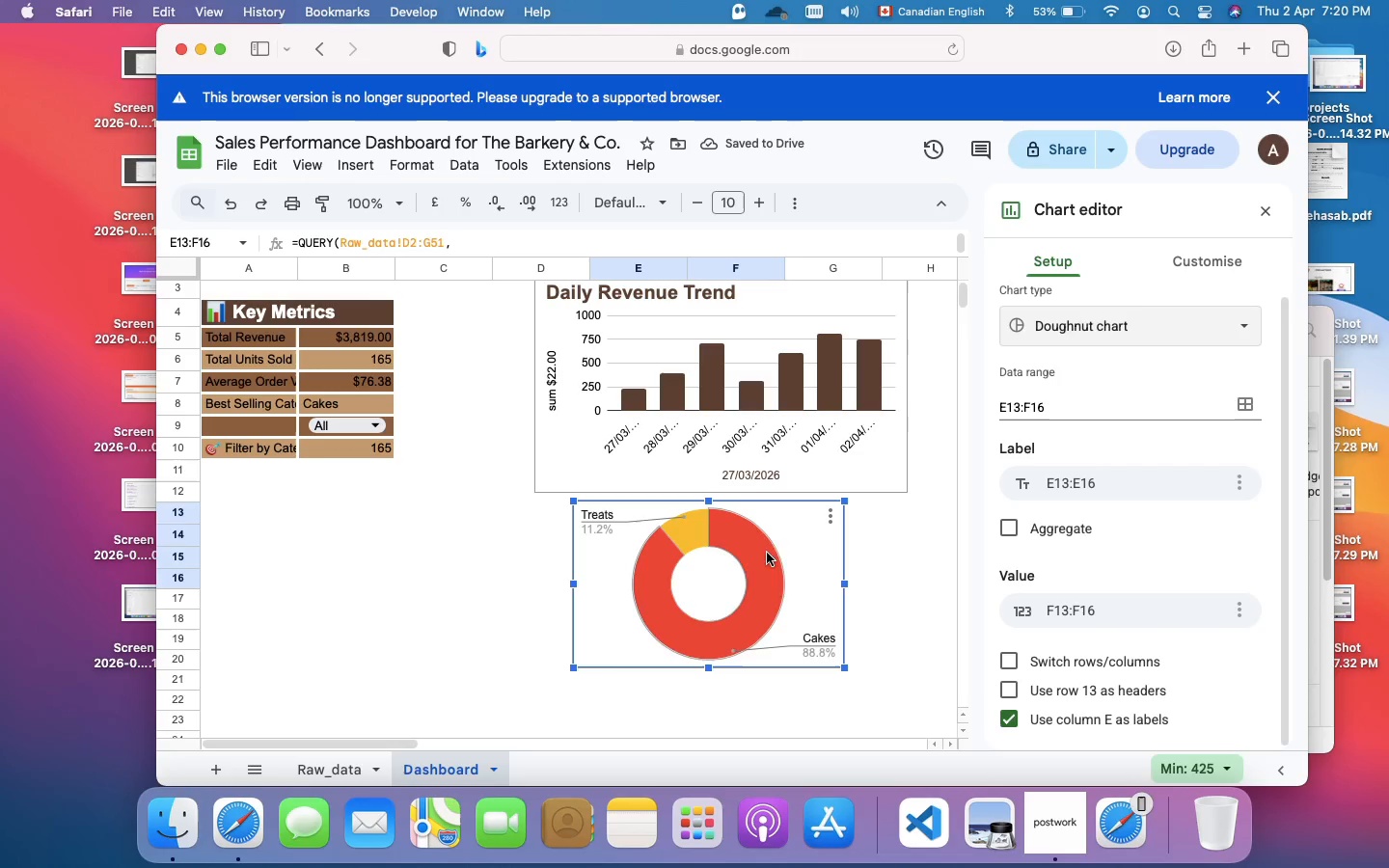 
wait(6.14)
 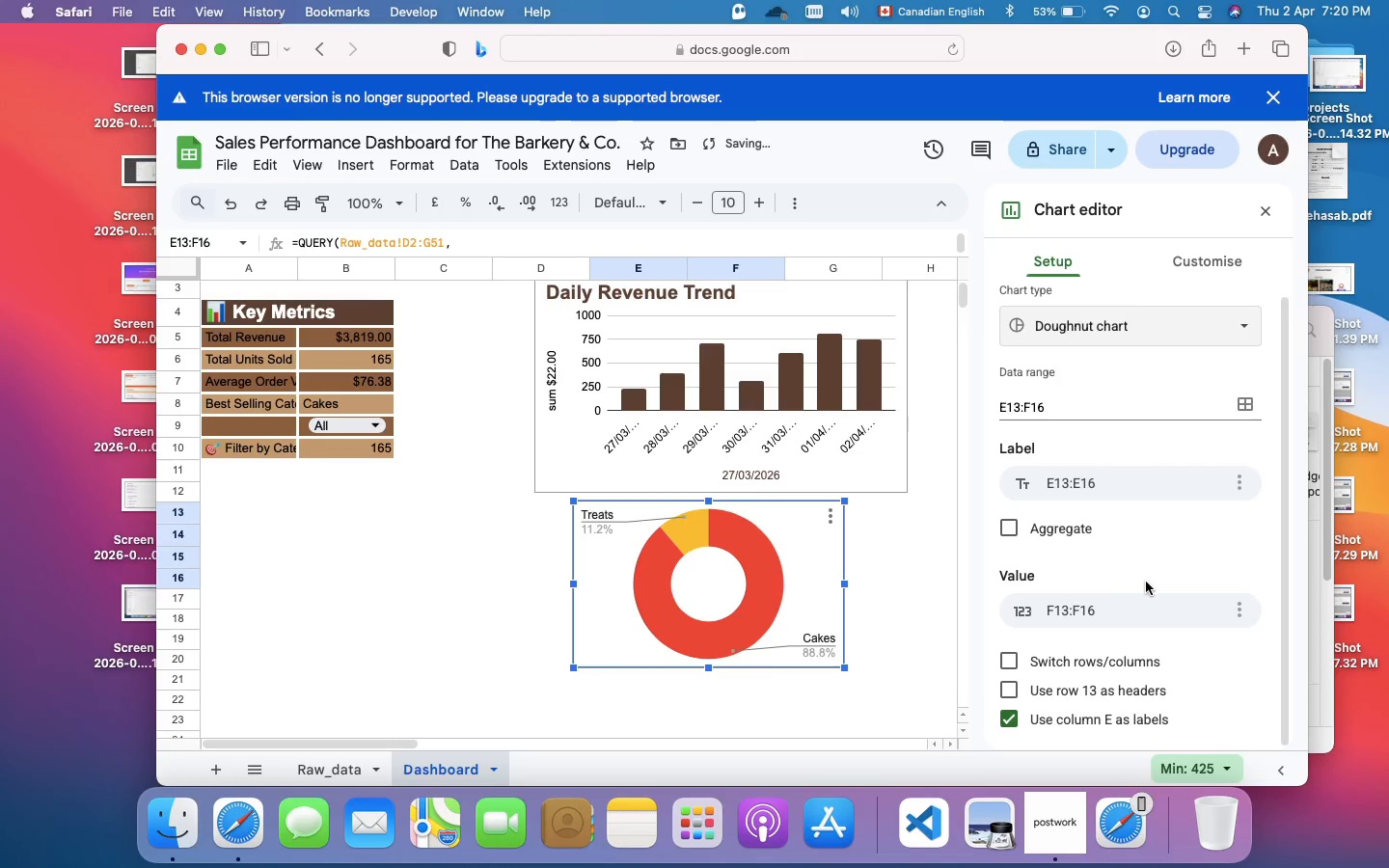 
scroll: coordinate [1103, 492], scroll_direction: down, amount: 6.0
 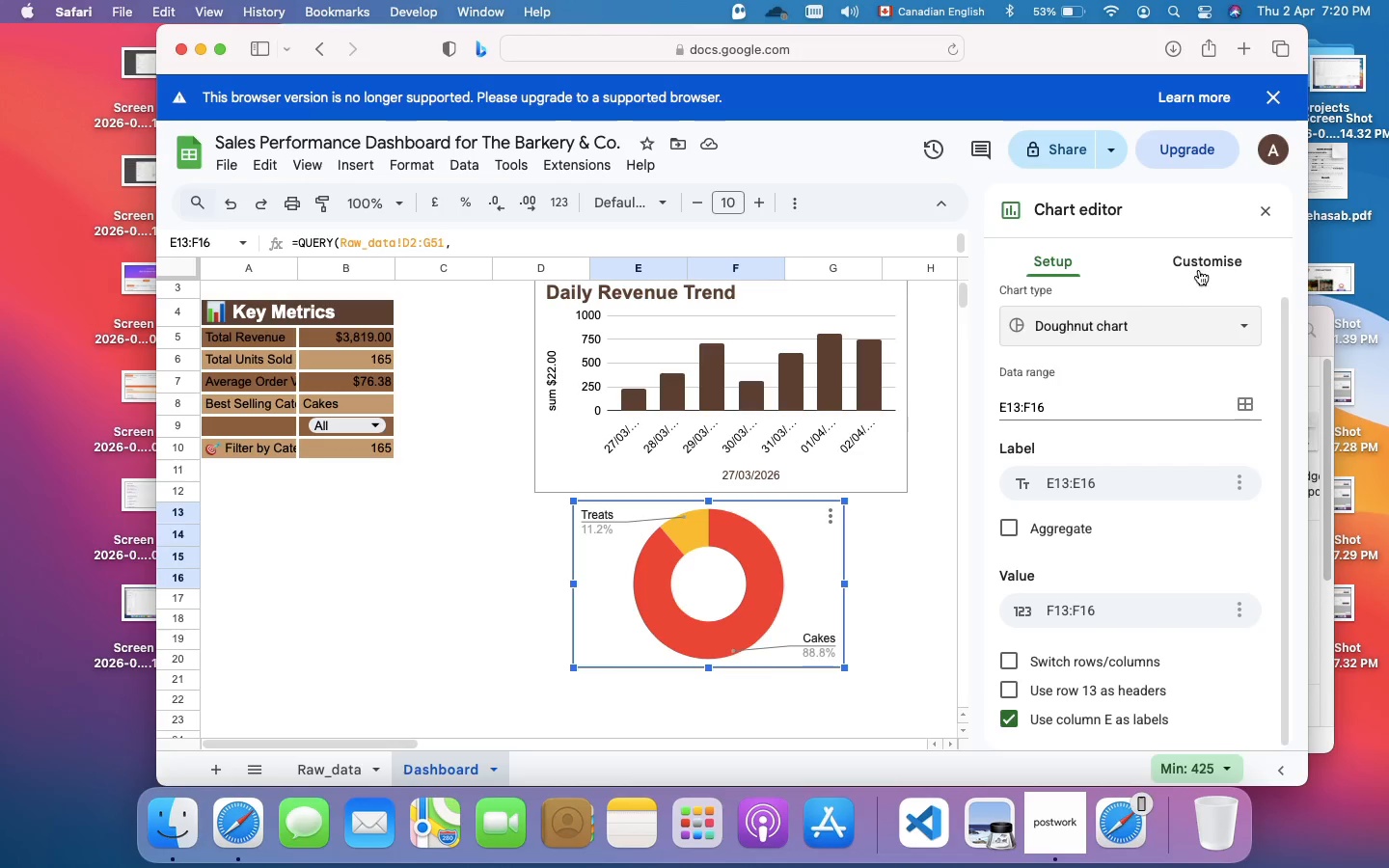 
left_click([1199, 270])
 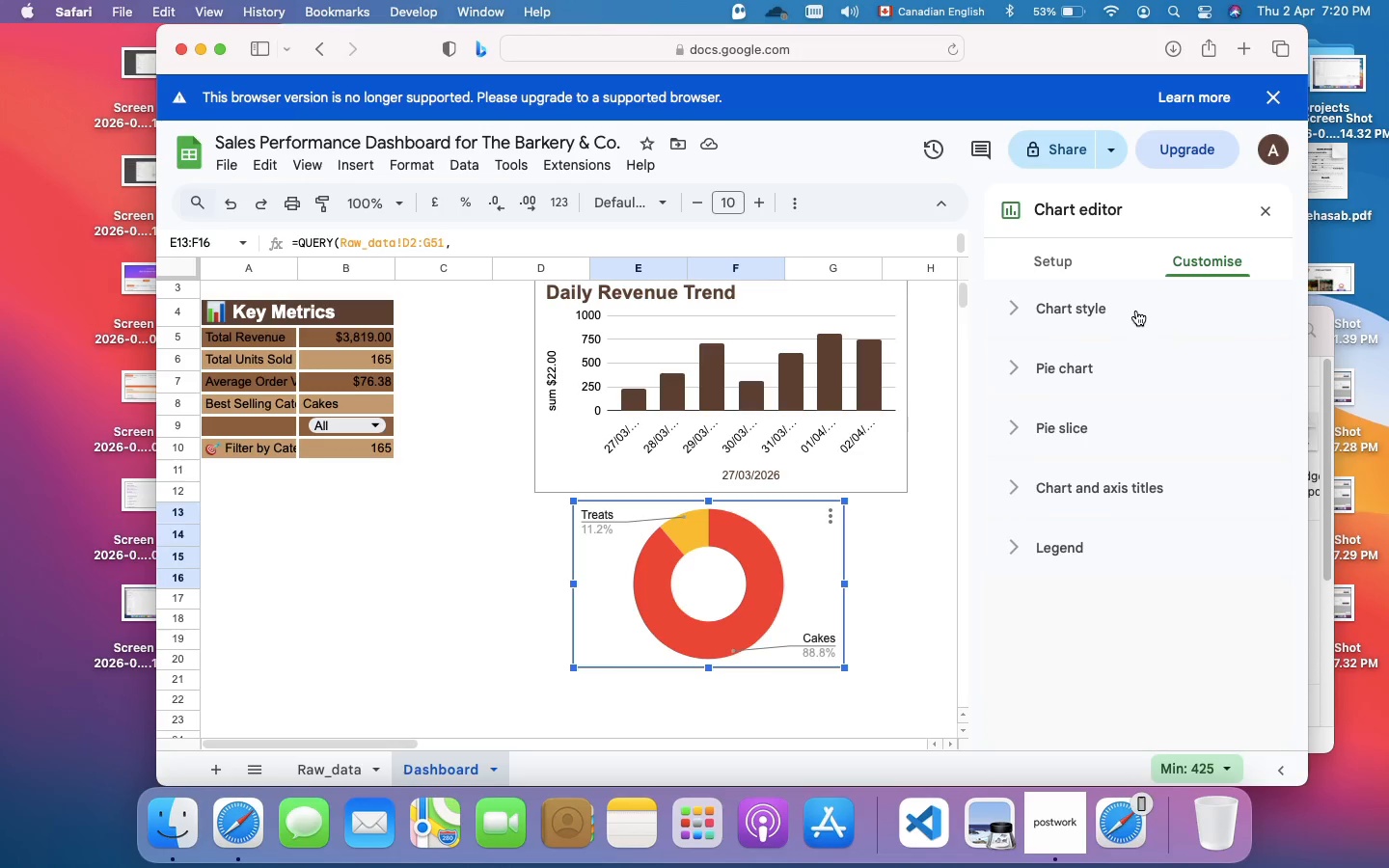 
left_click([1136, 311])
 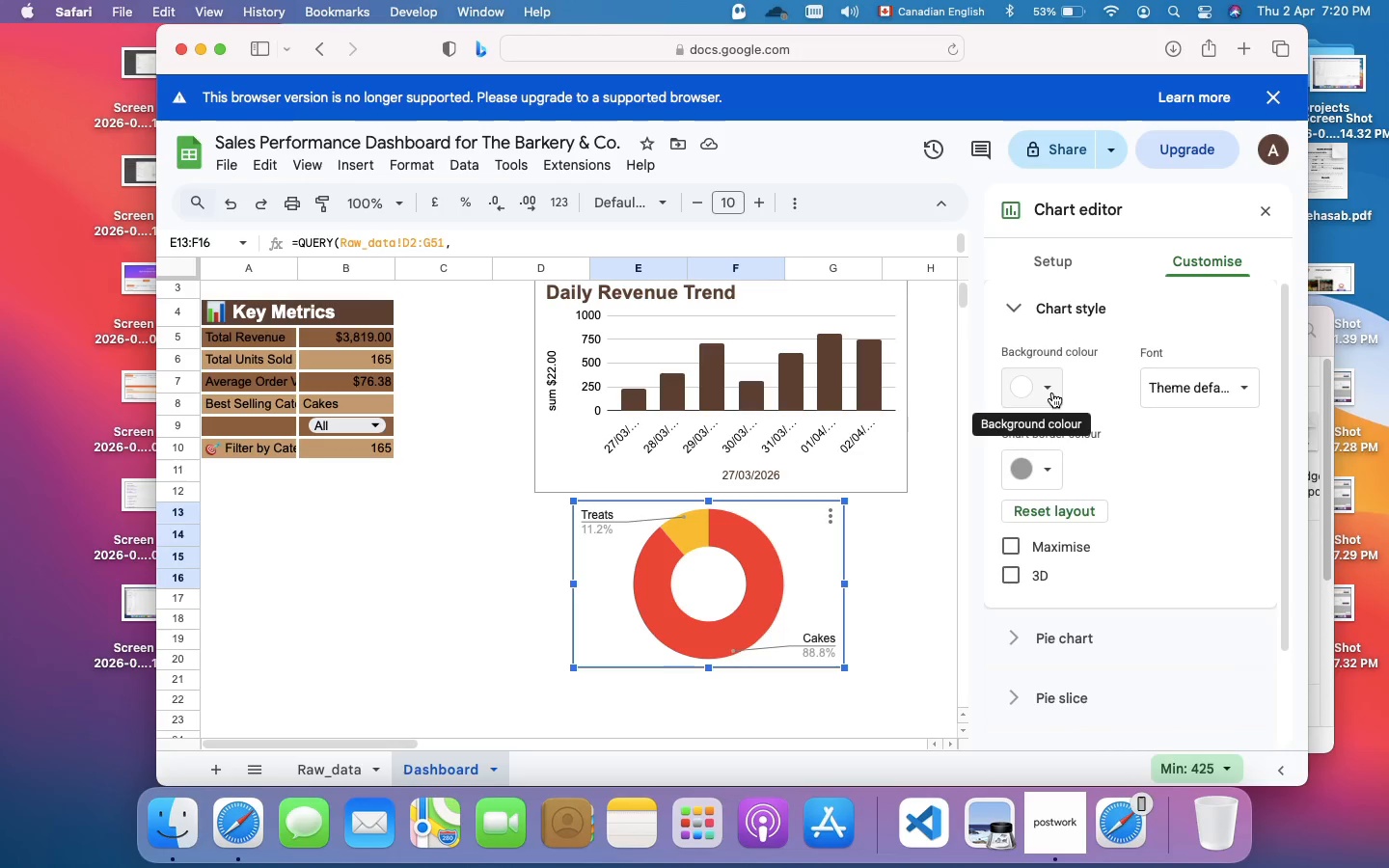 
wait(18.23)
 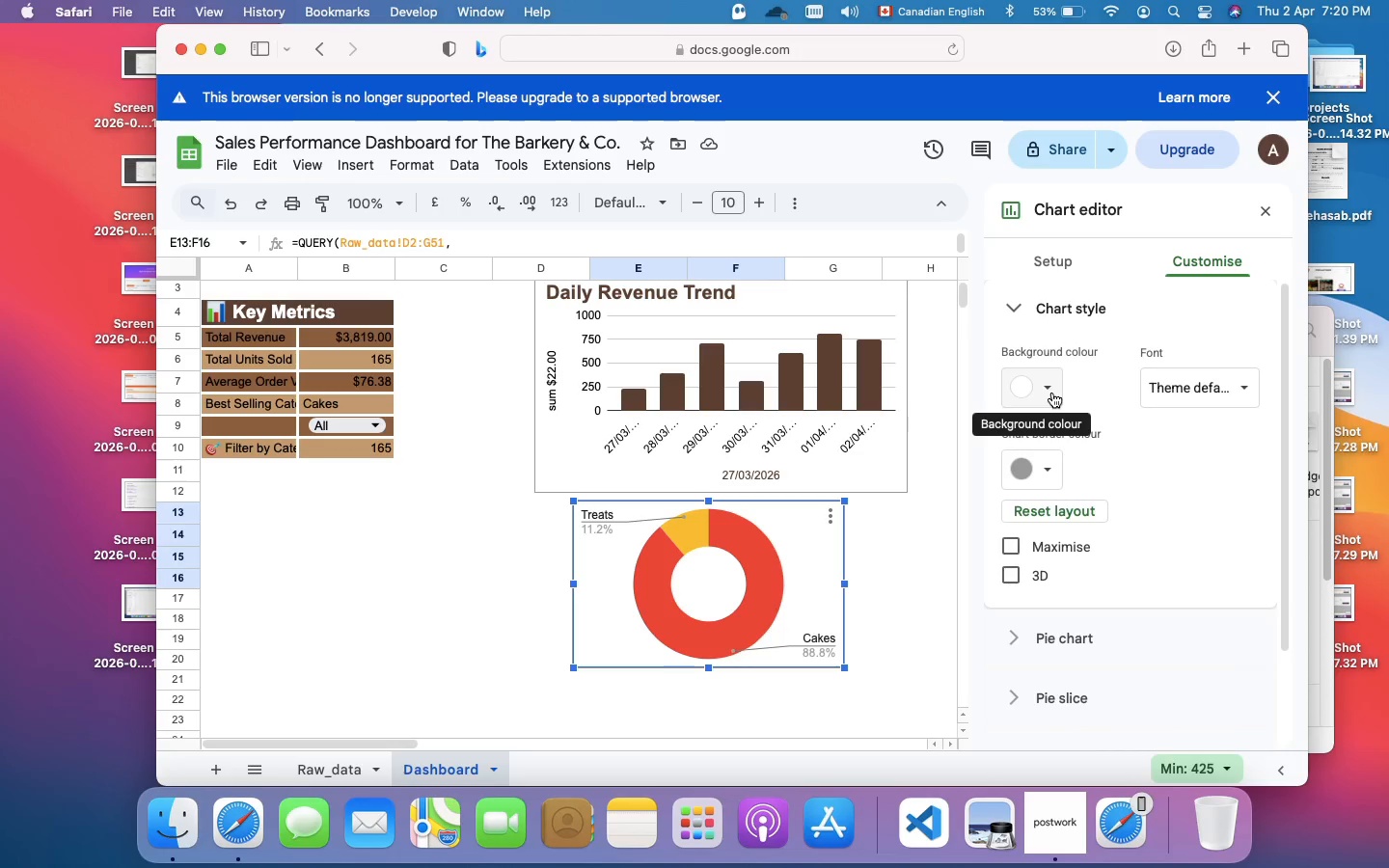 
left_click([1044, 387])
 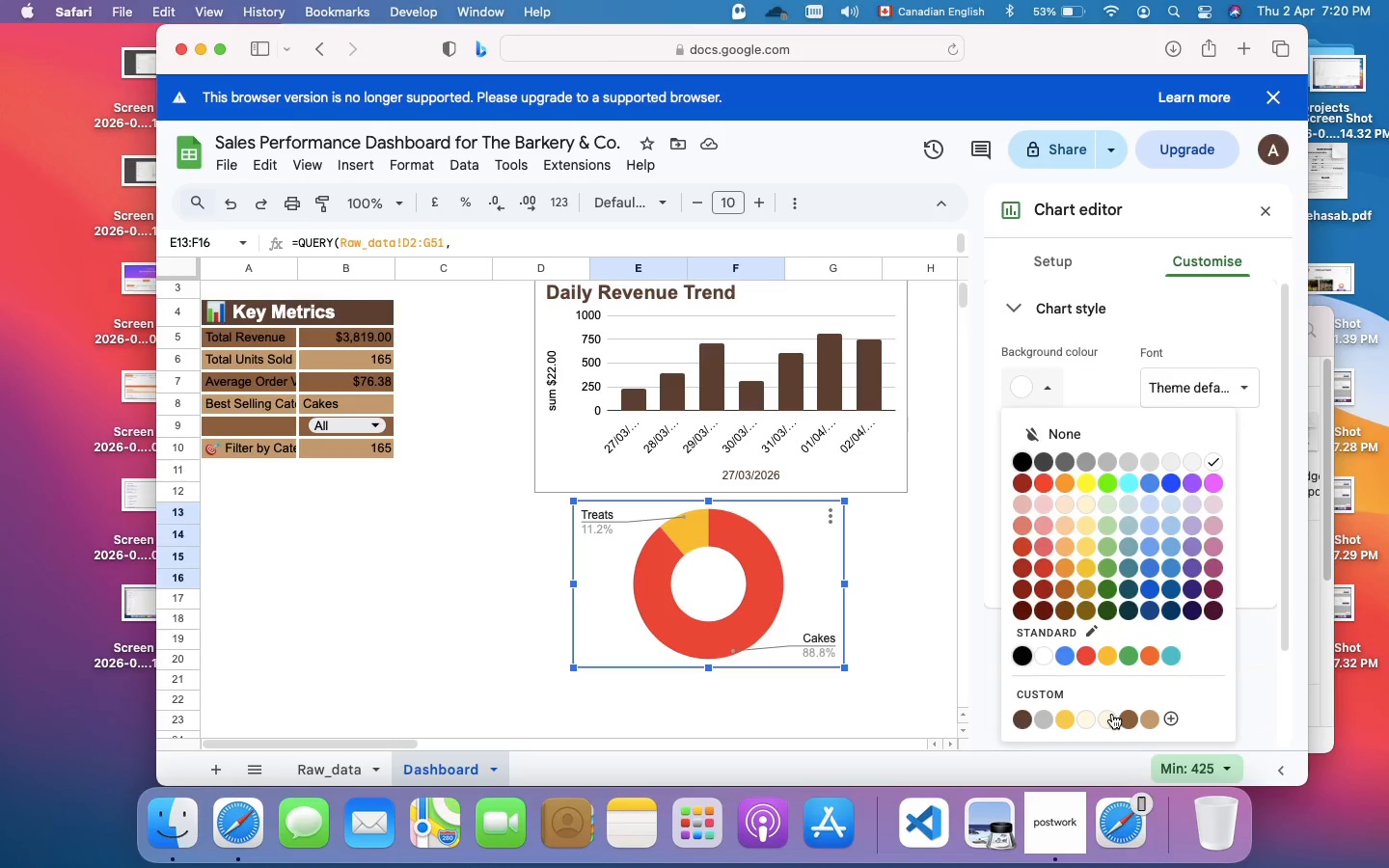 
left_click([1112, 714])
 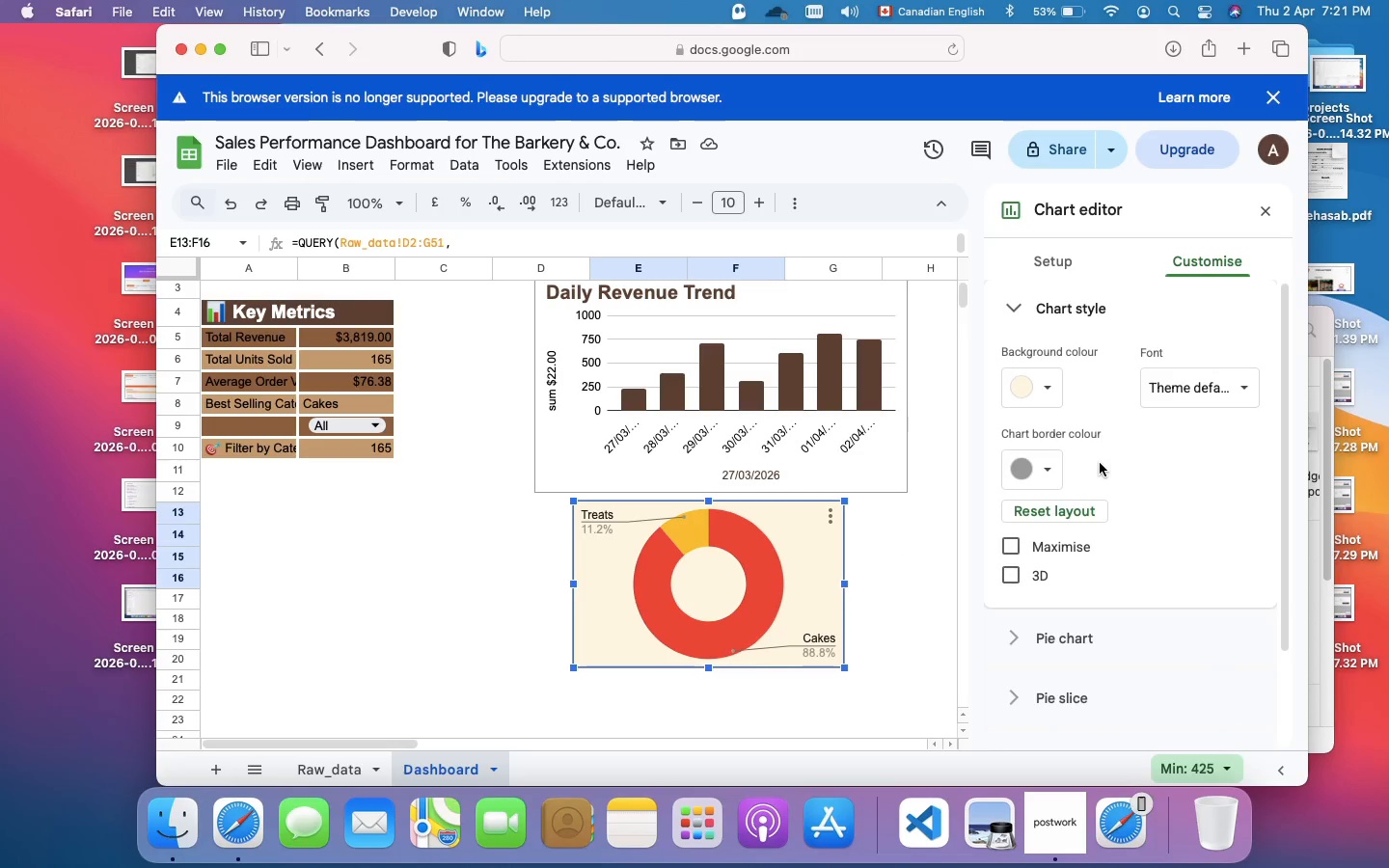 
wait(7.52)
 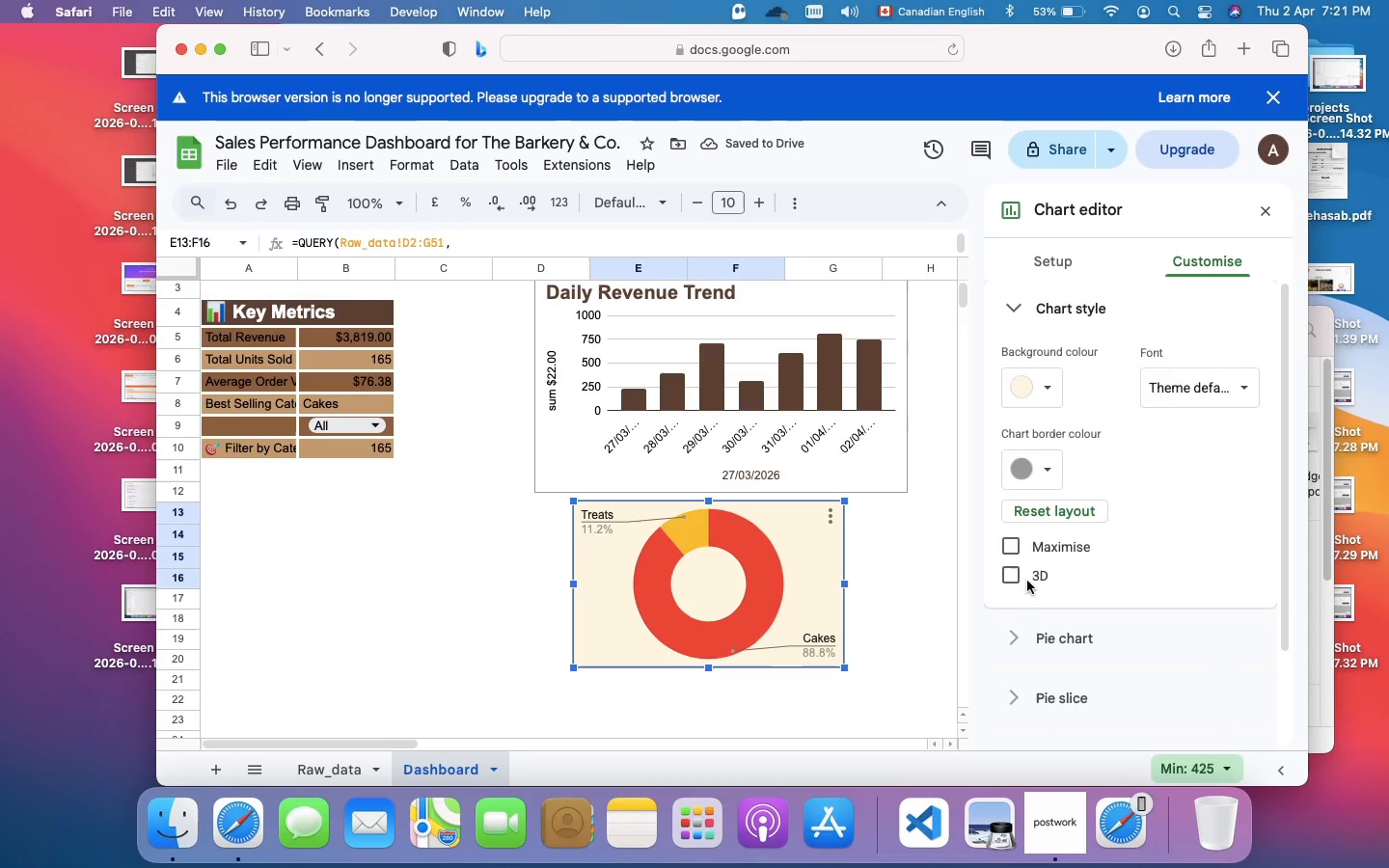 
left_click([1044, 471])
 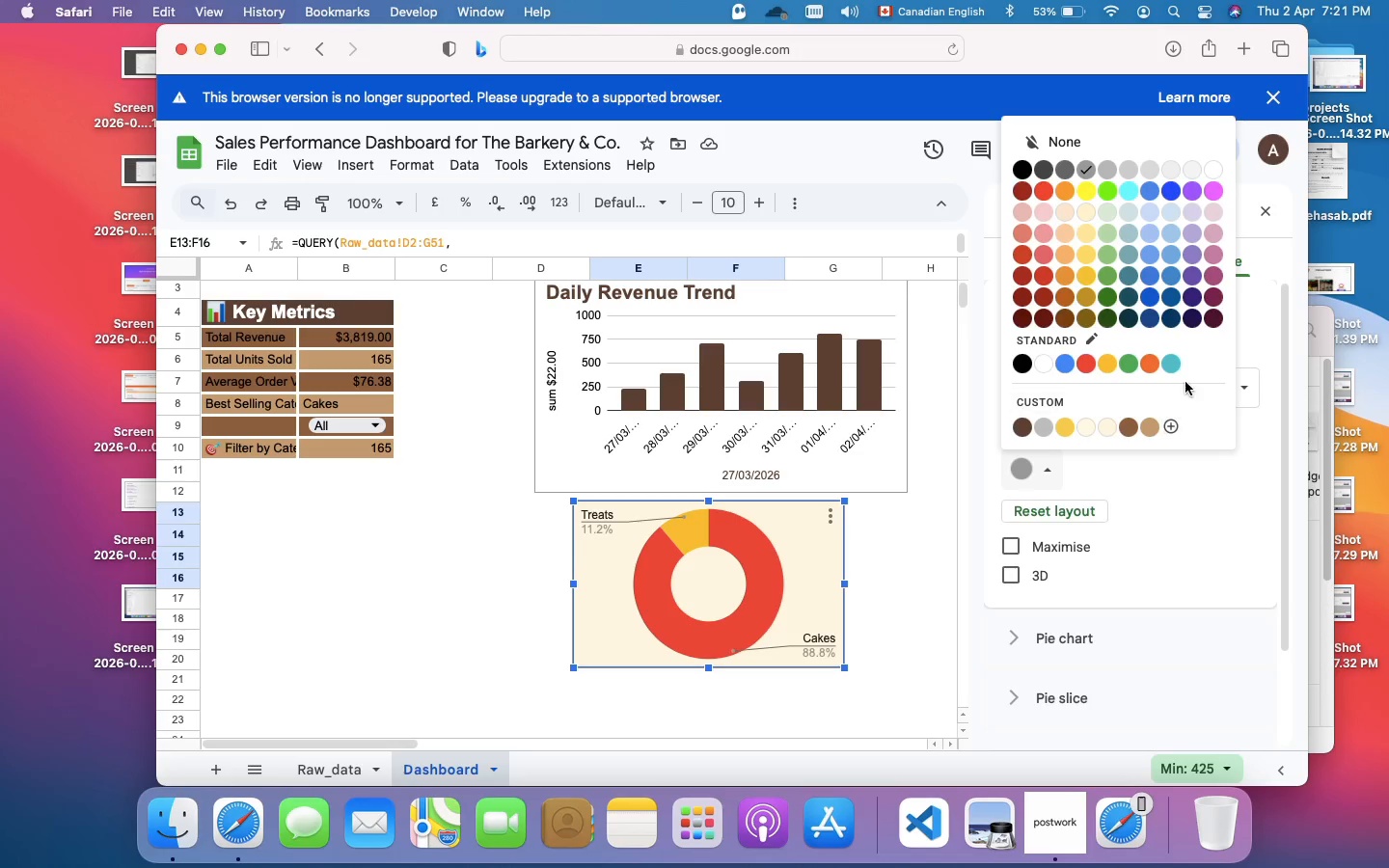 
scroll: coordinate [1187, 378], scroll_direction: up, amount: 8.0
 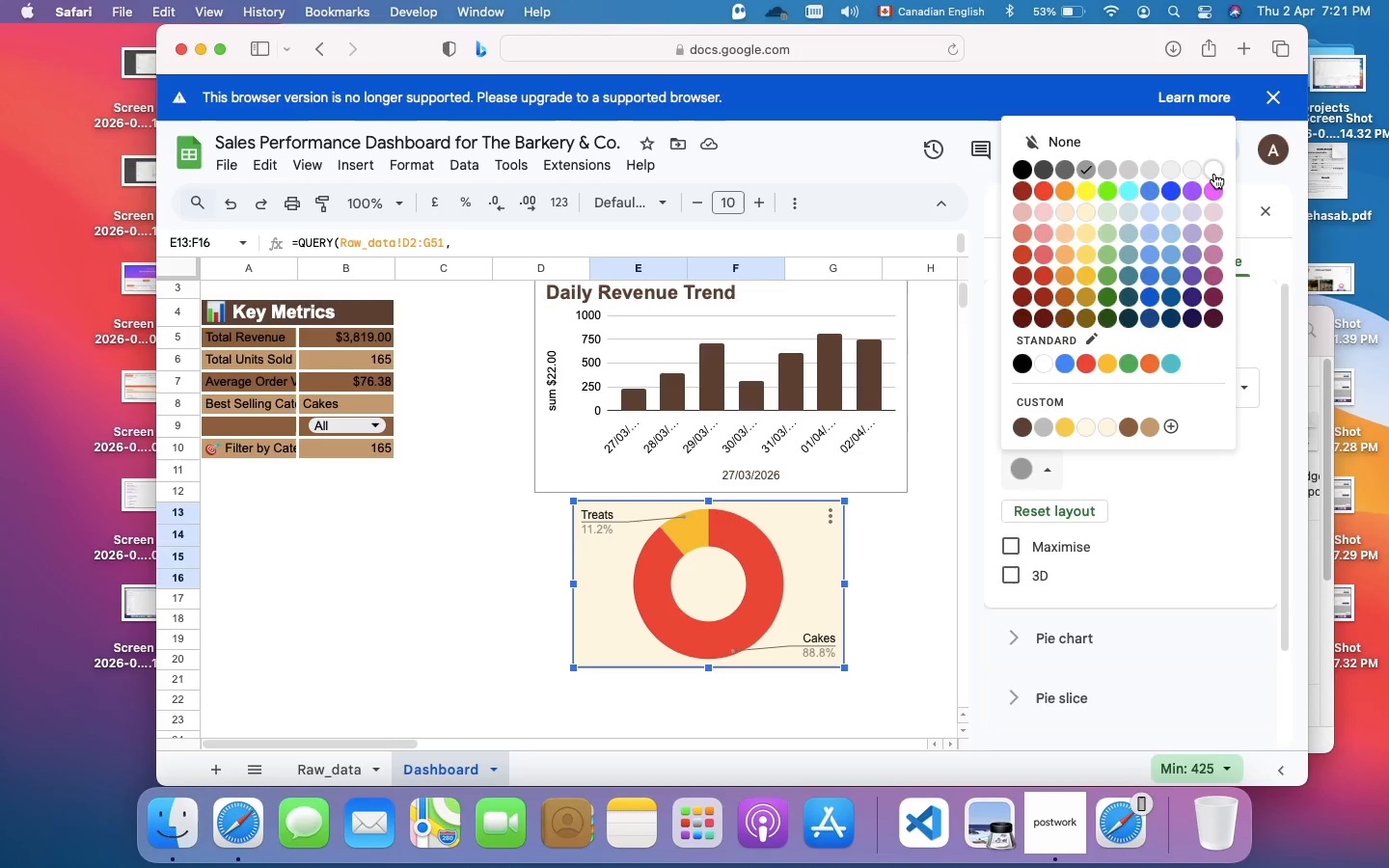 
left_click([1214, 174])
 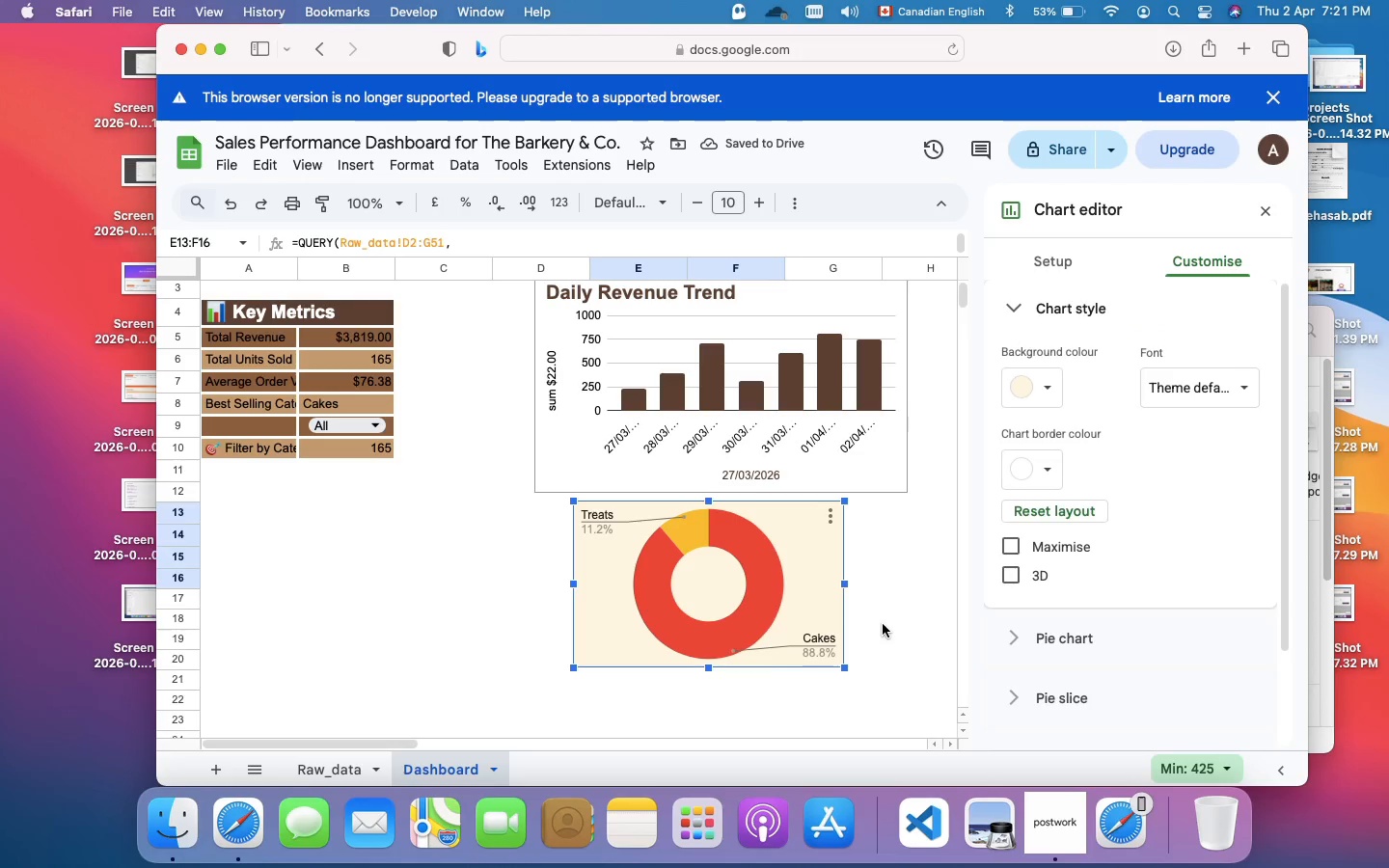 
left_click([883, 624])
 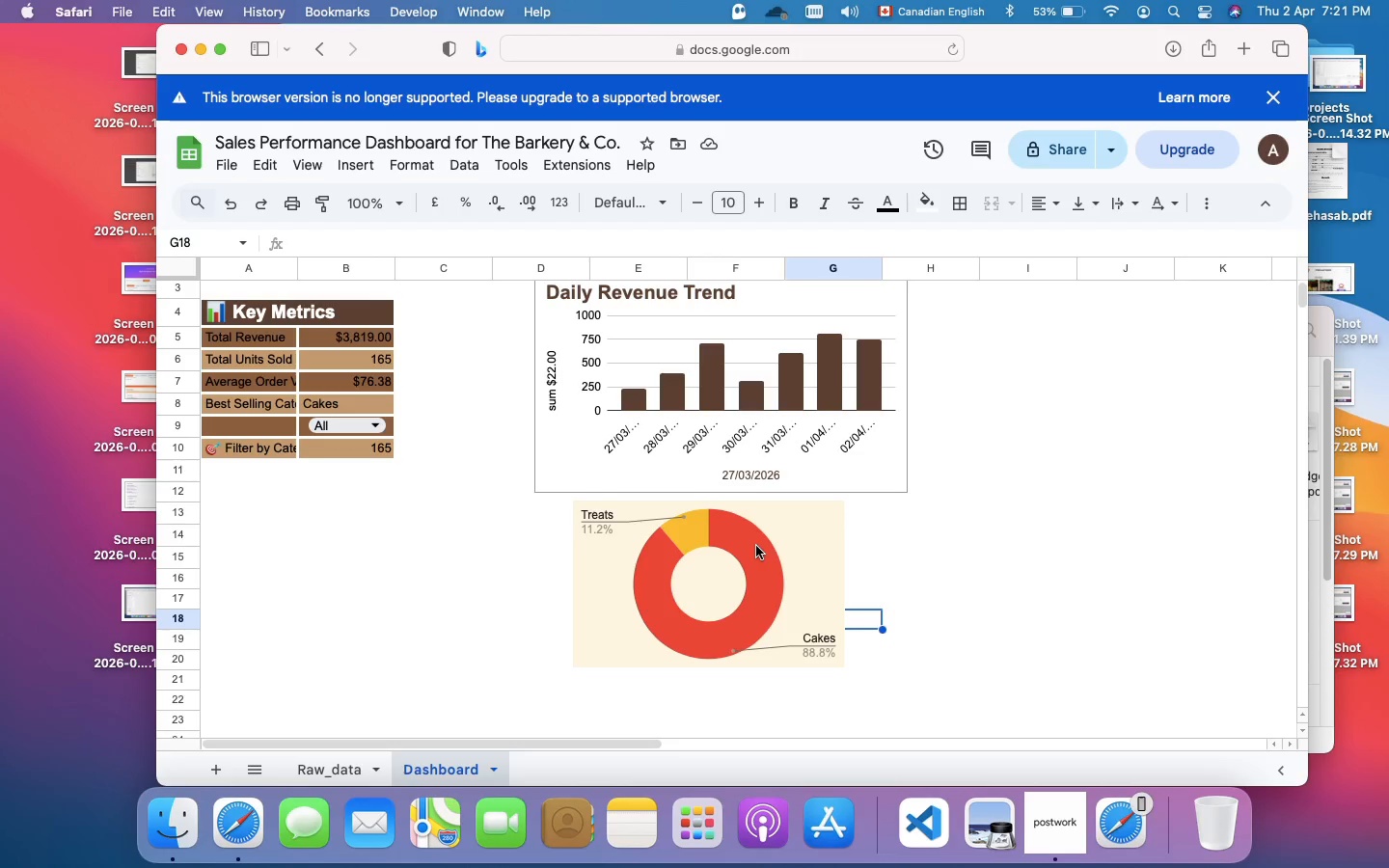 
left_click([756, 546])
 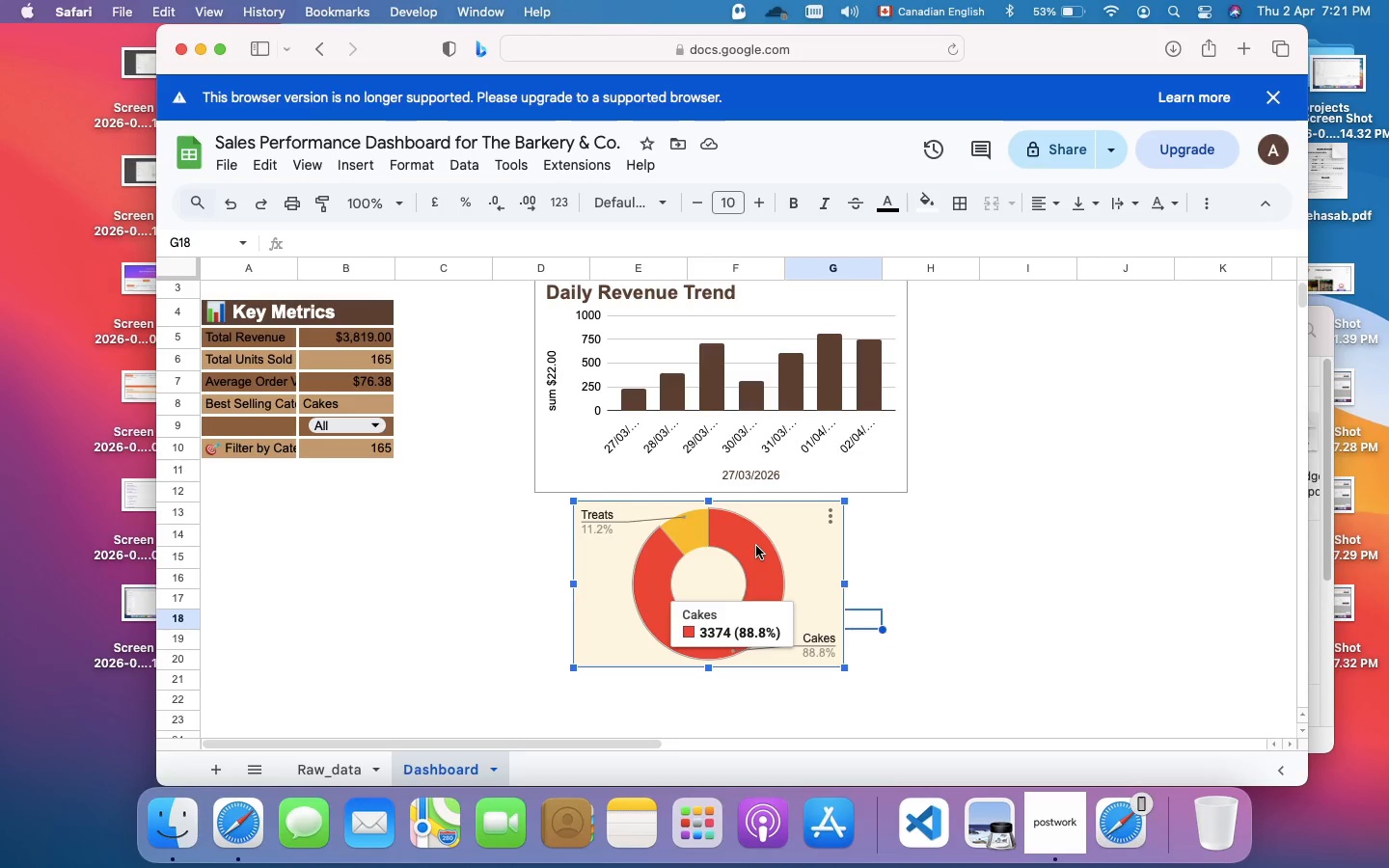 
double_click([756, 546])
 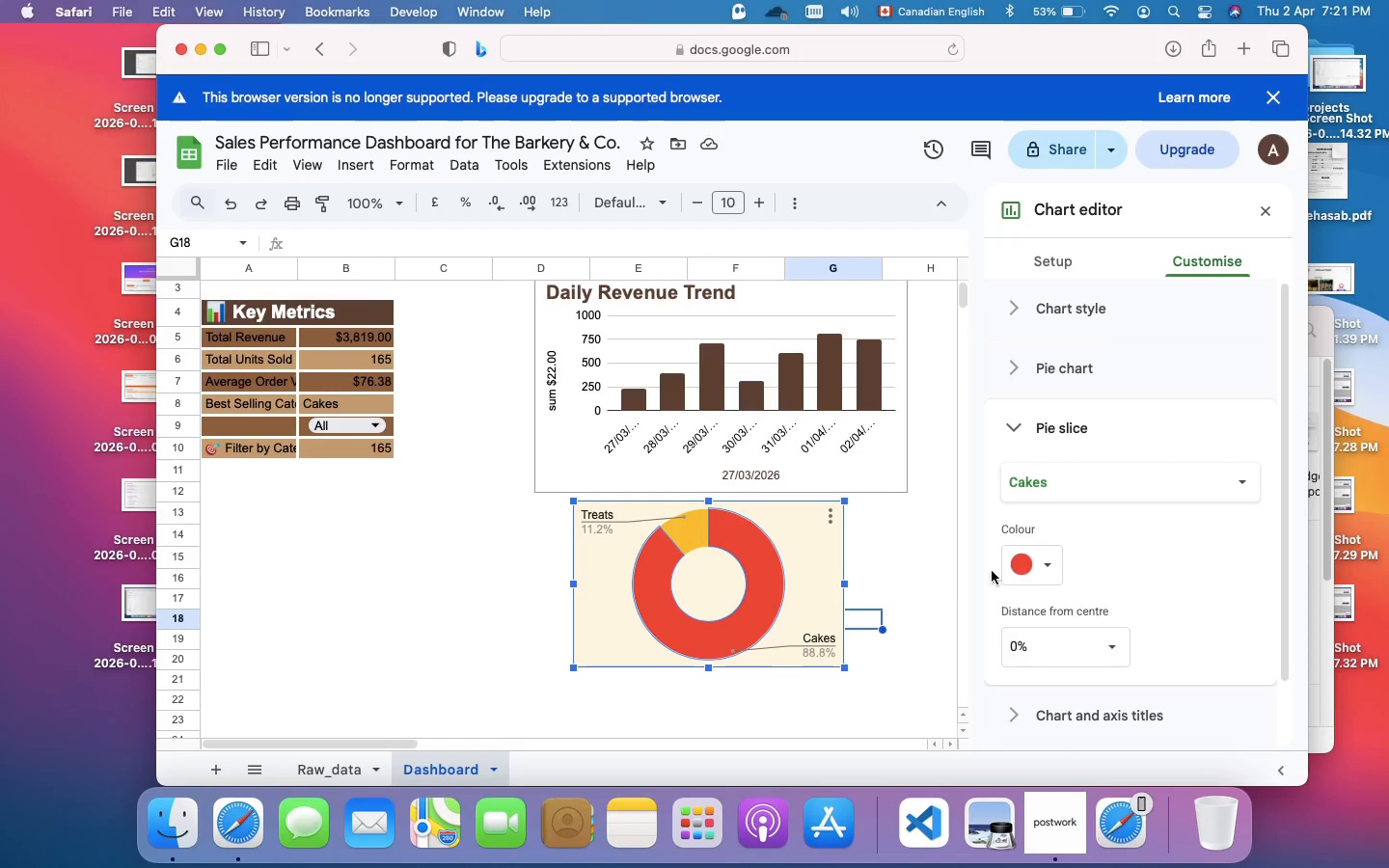 
wait(6.45)
 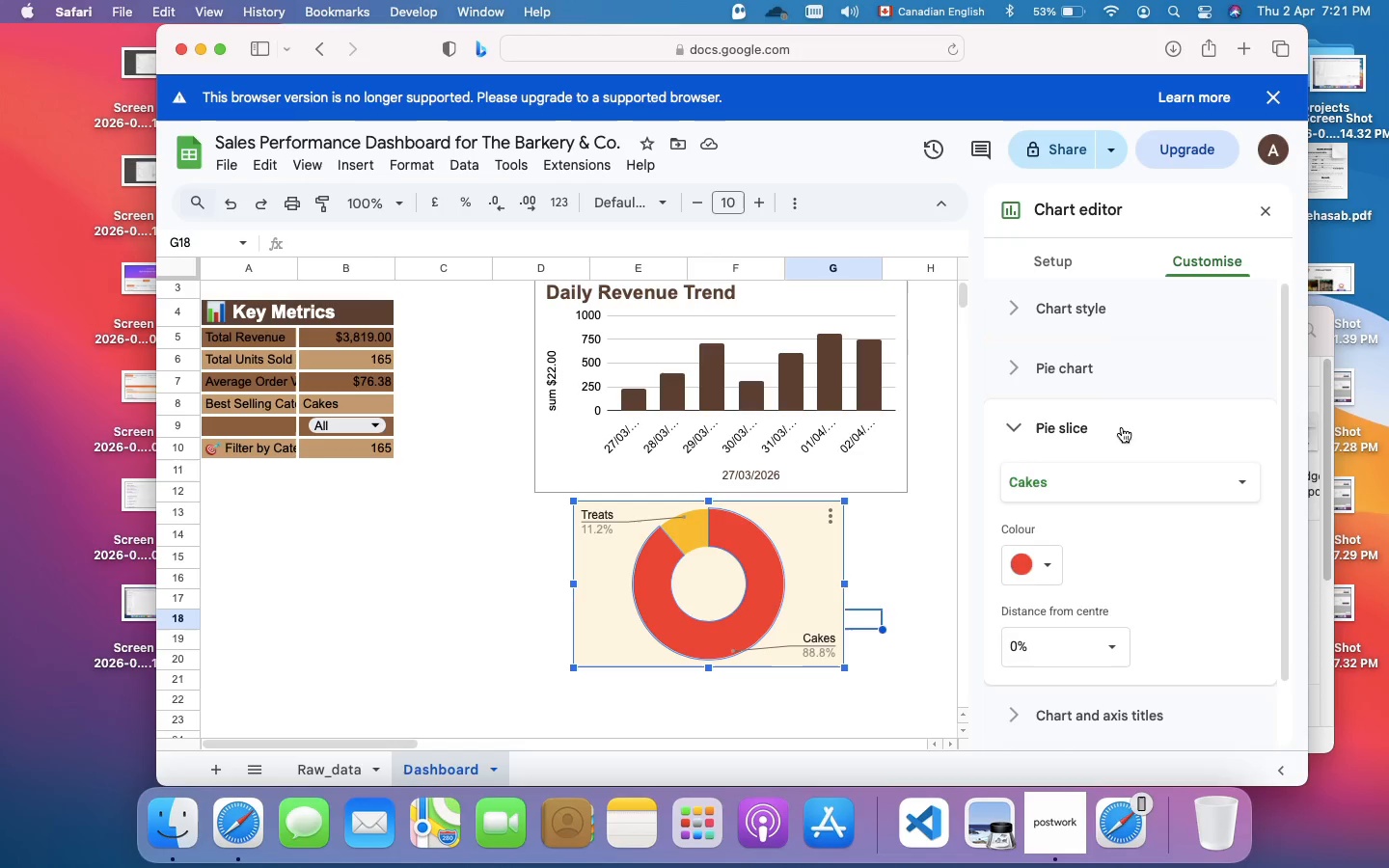 
left_click([1049, 563])
 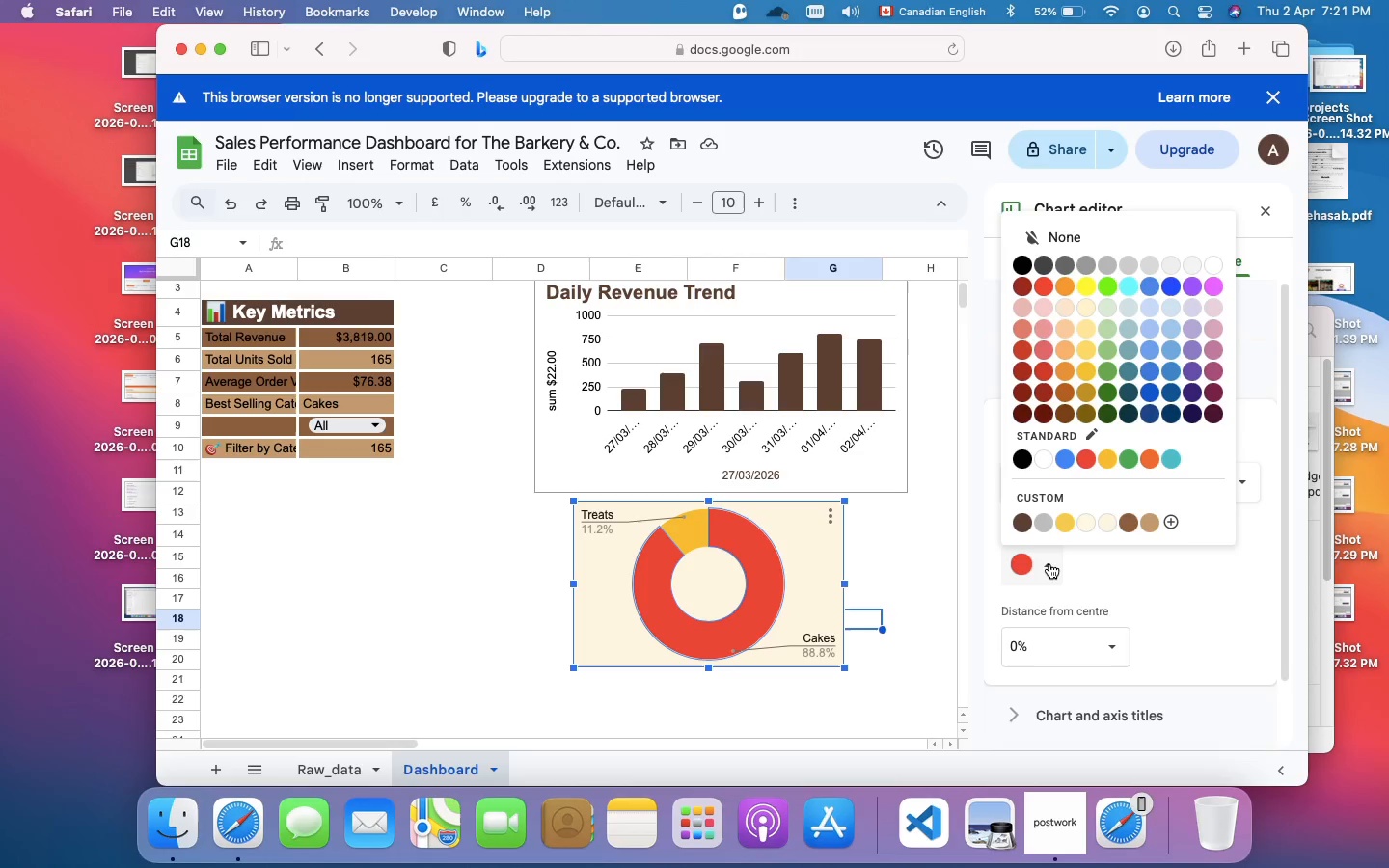 
wait(8.34)
 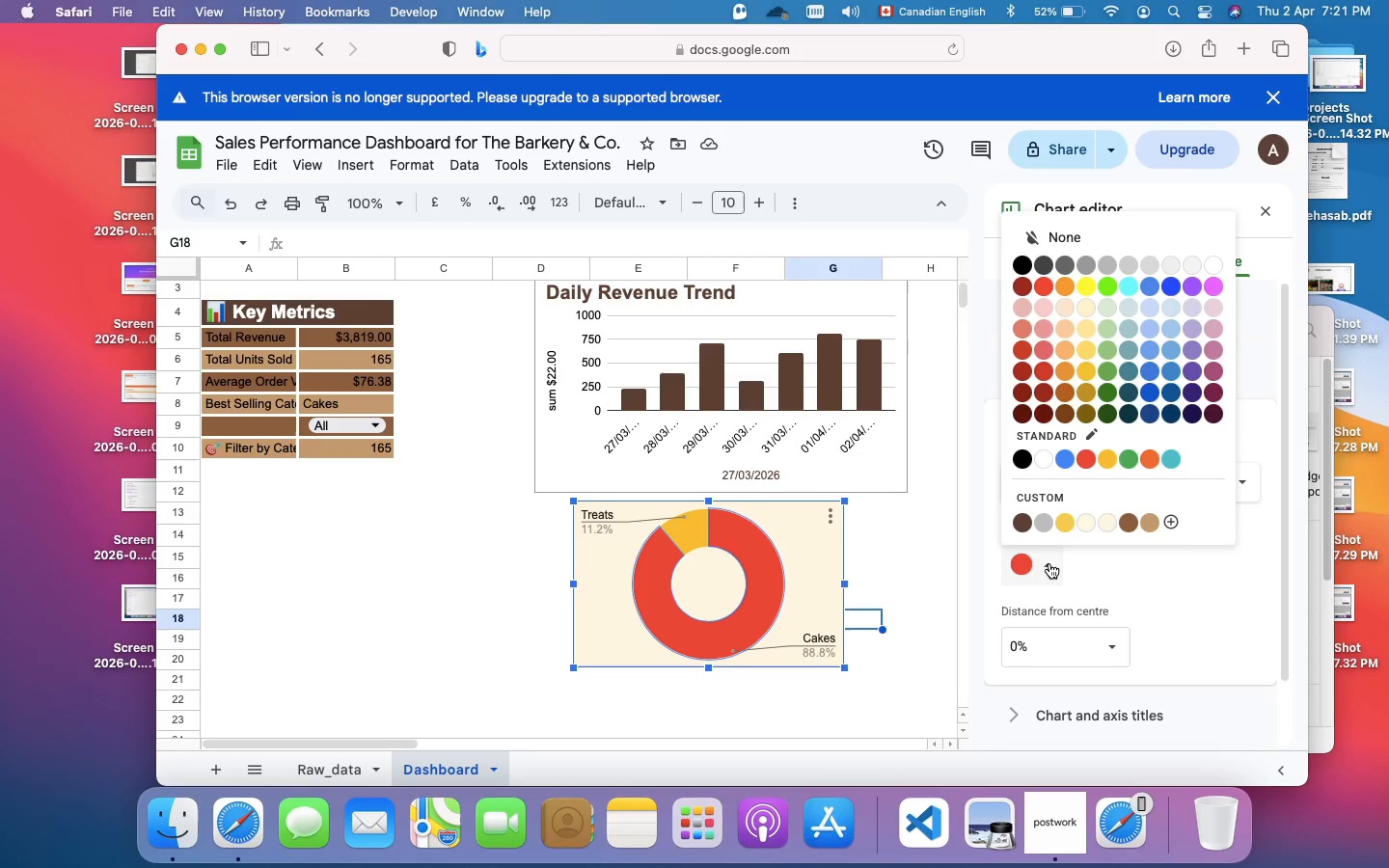 
left_click([1019, 524])
 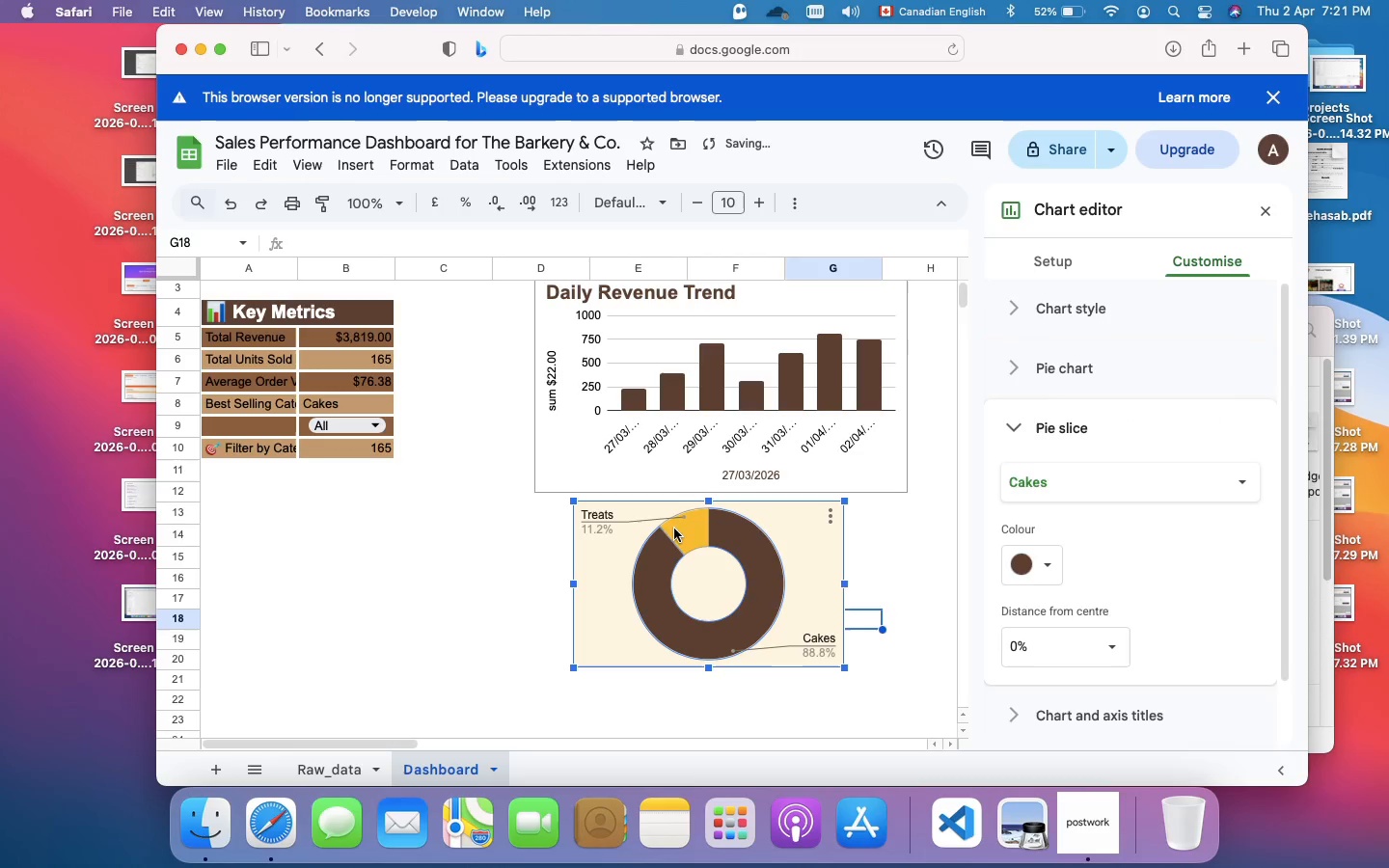 
left_click([681, 530])
 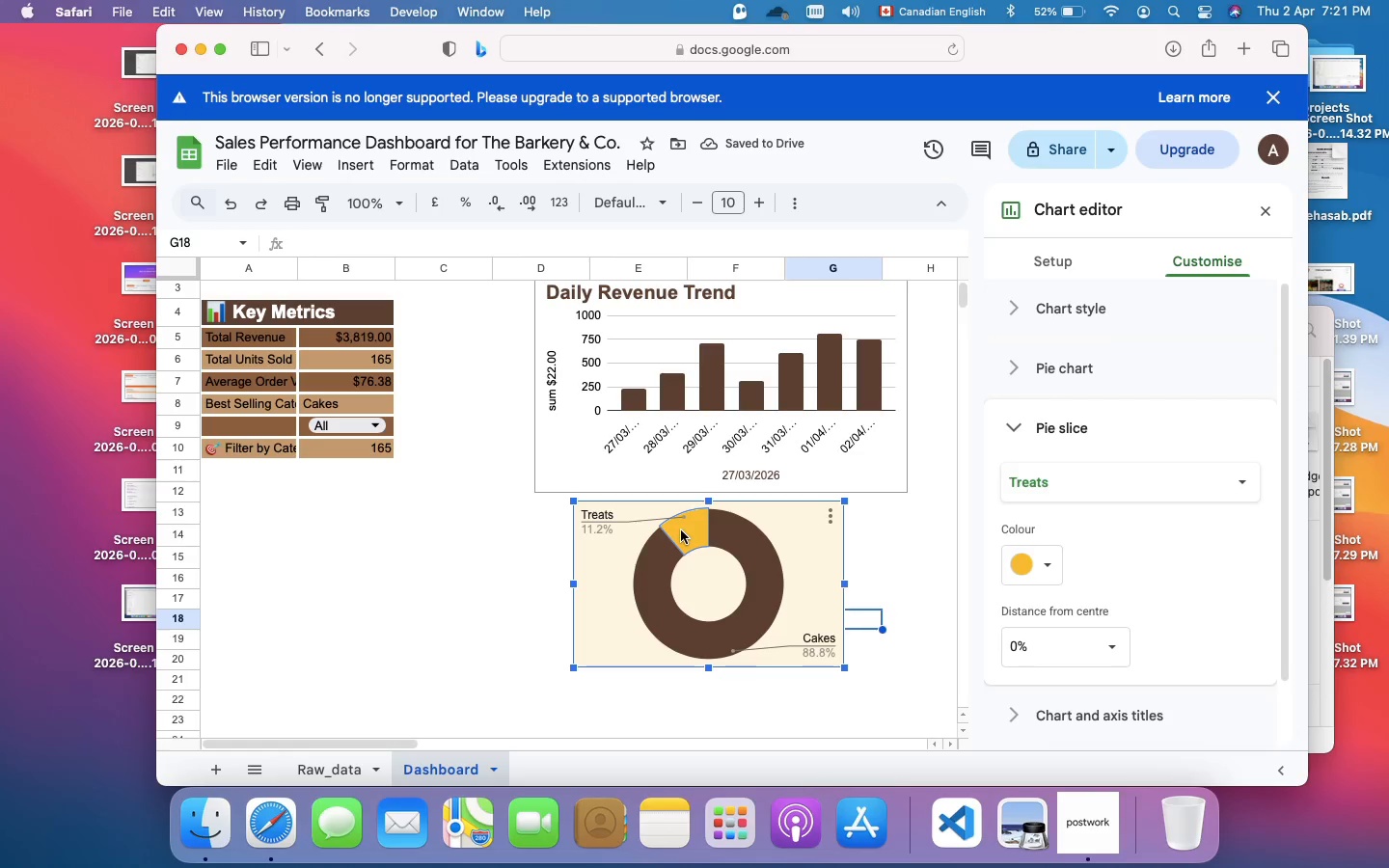 
left_click([681, 530])
 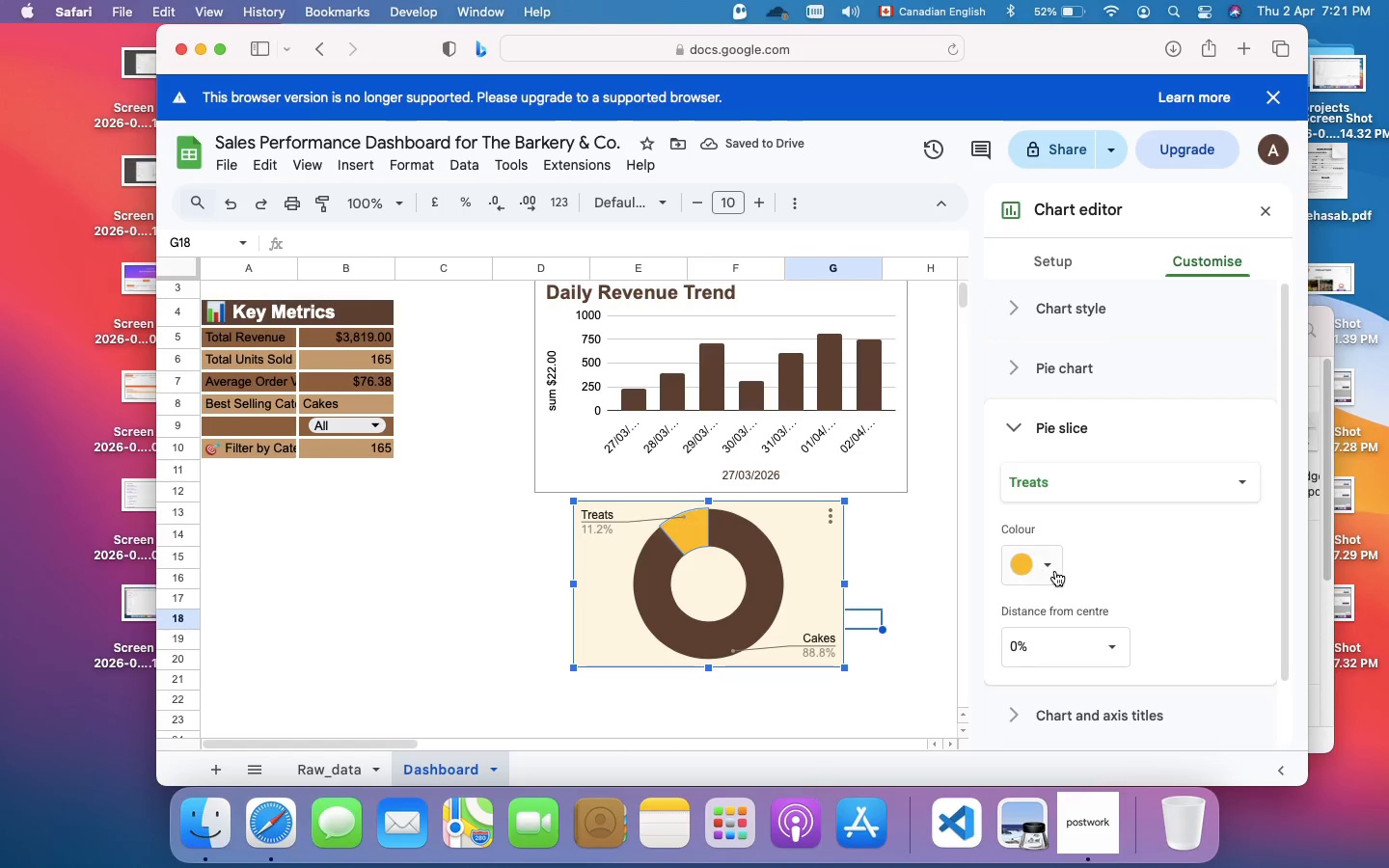 
left_click([1055, 571])
 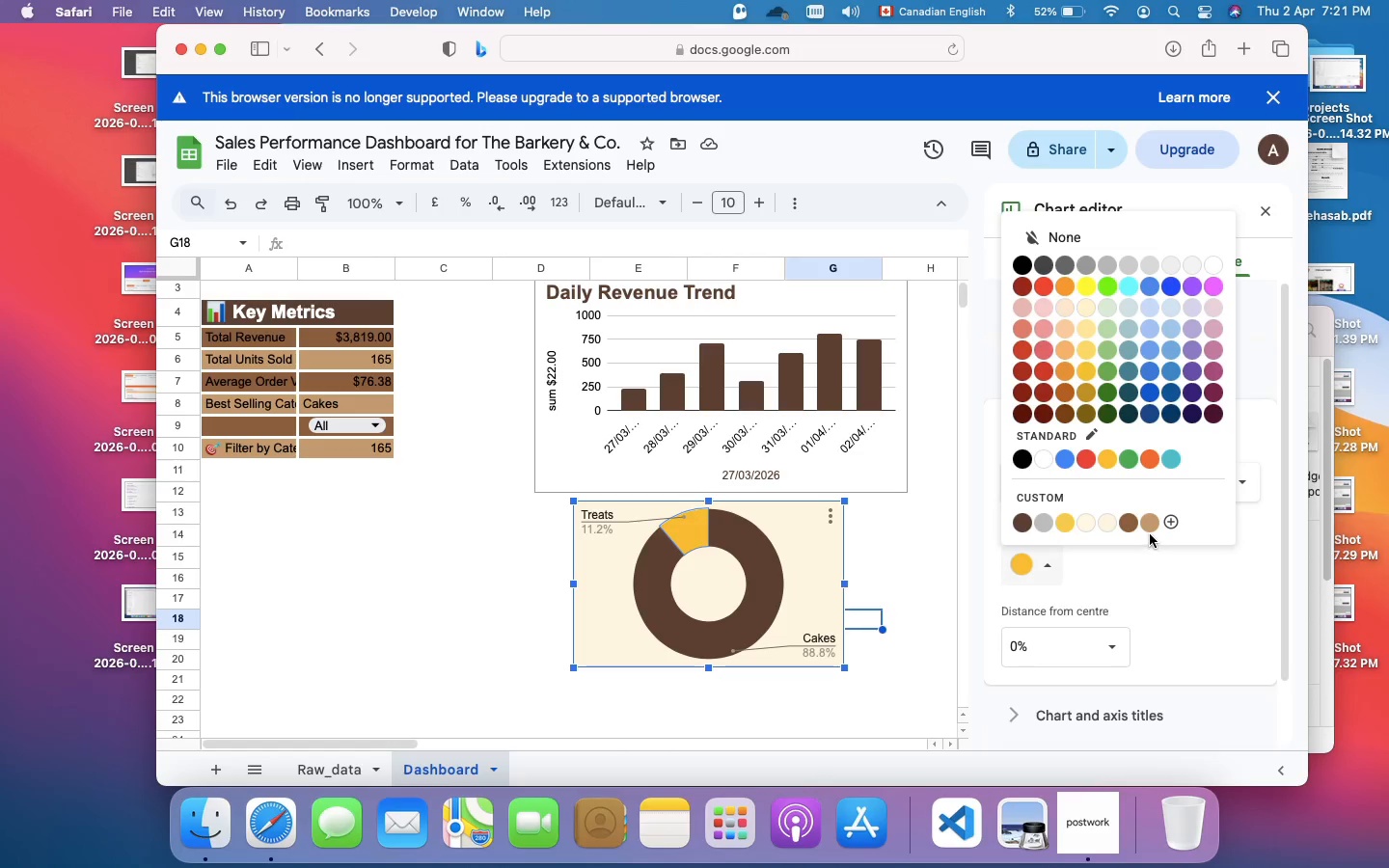 
mouse_move([1133, 528])
 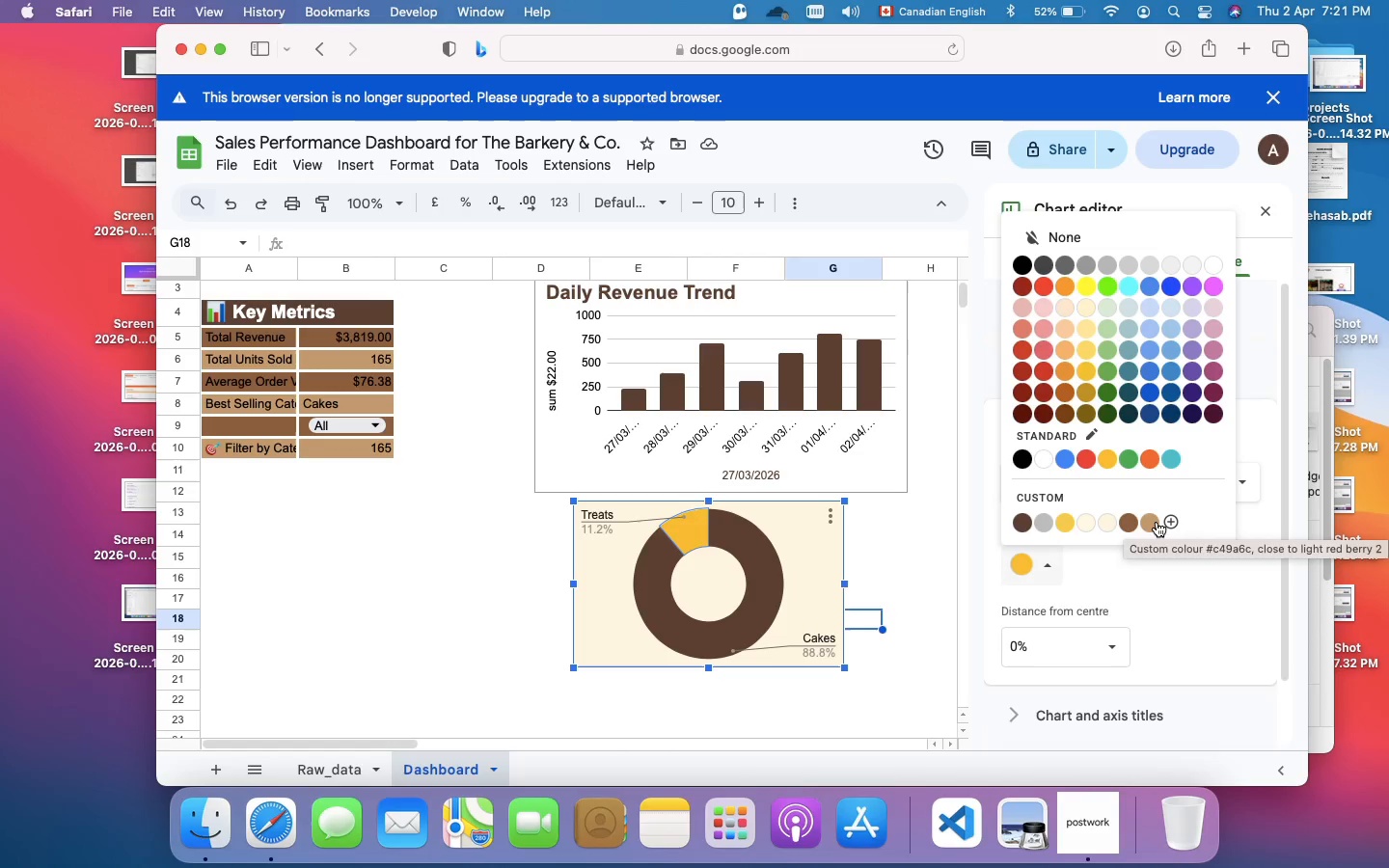 
left_click([1157, 522])
 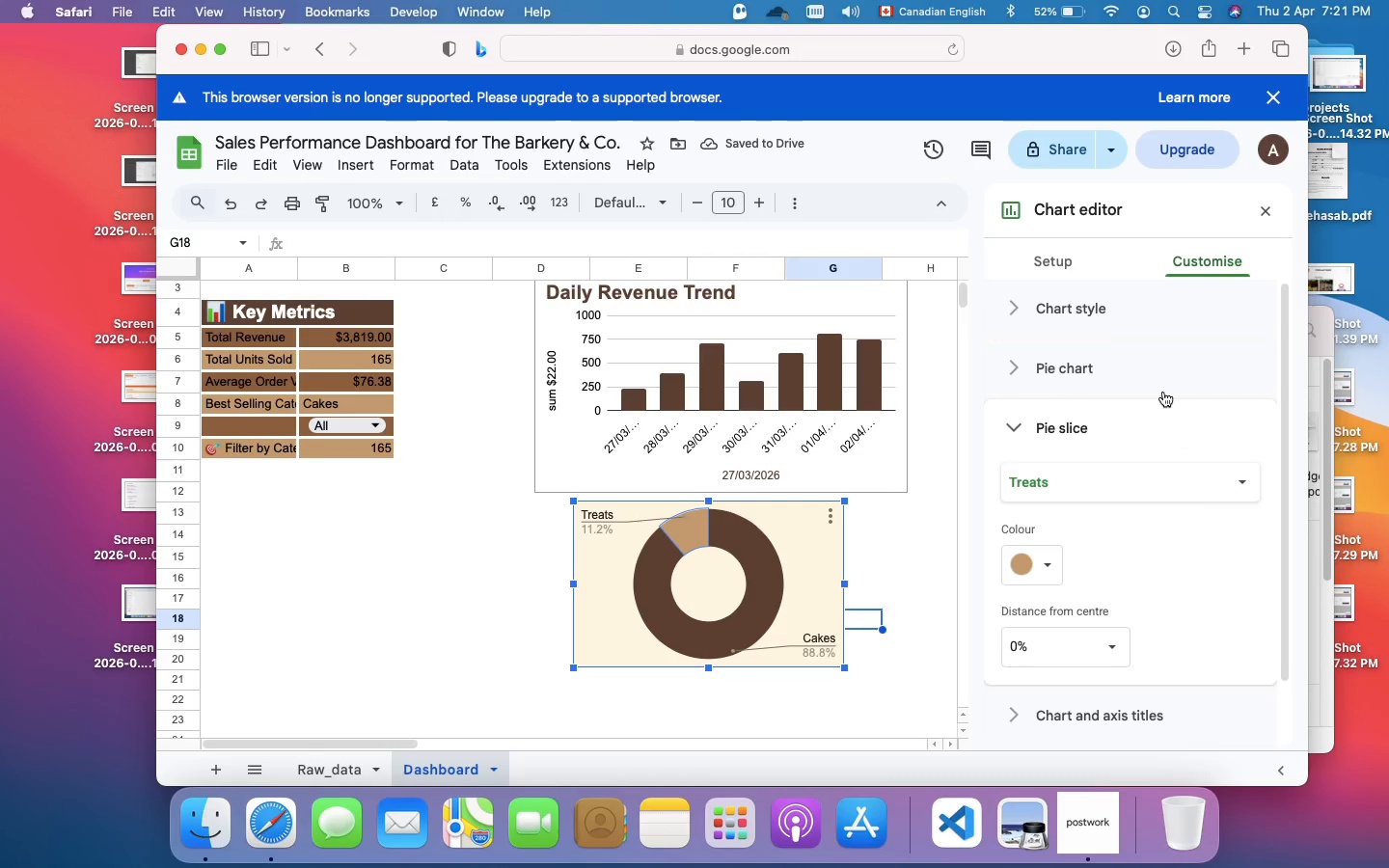 
wait(6.01)
 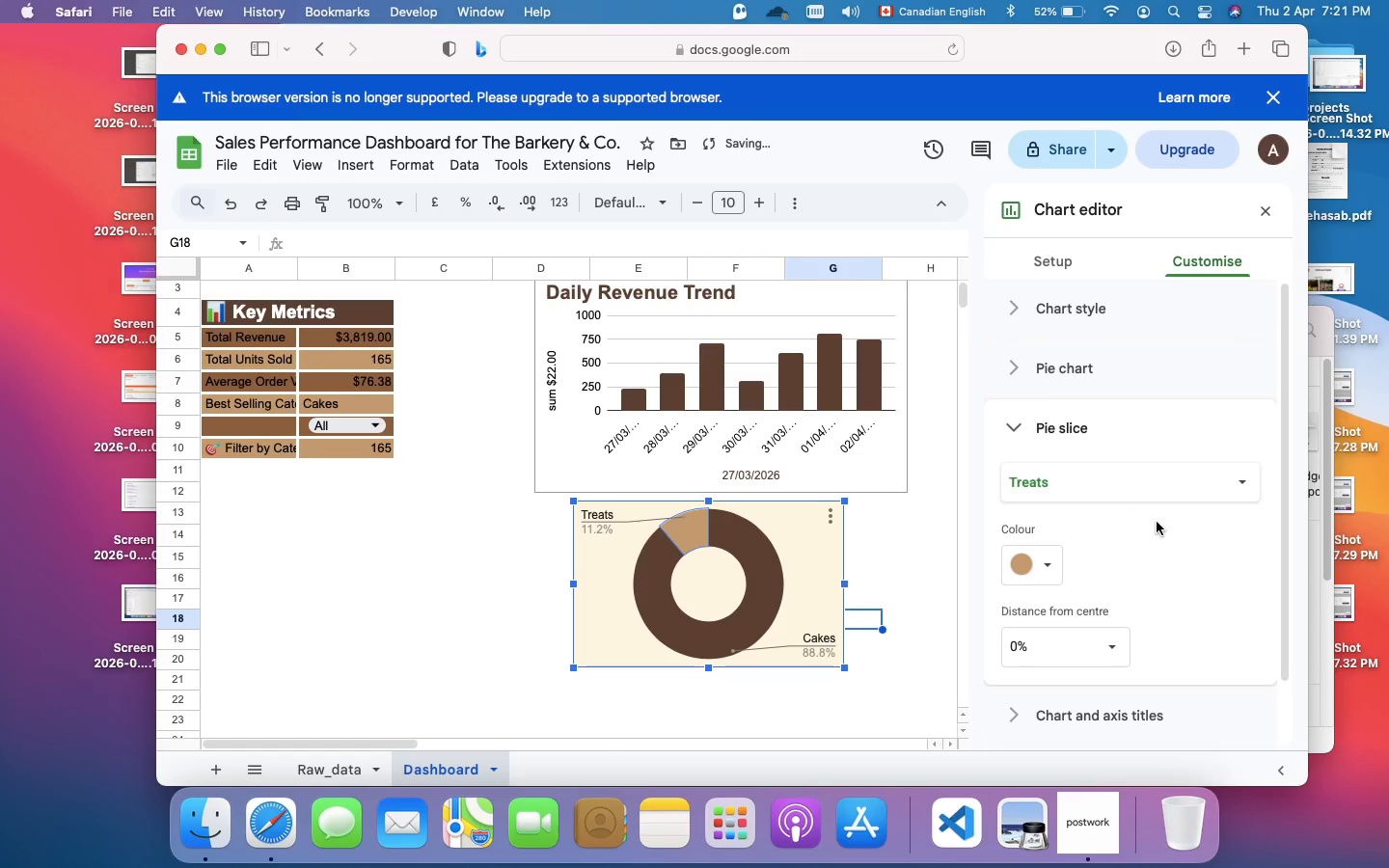 
scroll: coordinate [1177, 461], scroll_direction: down, amount: 41.0
 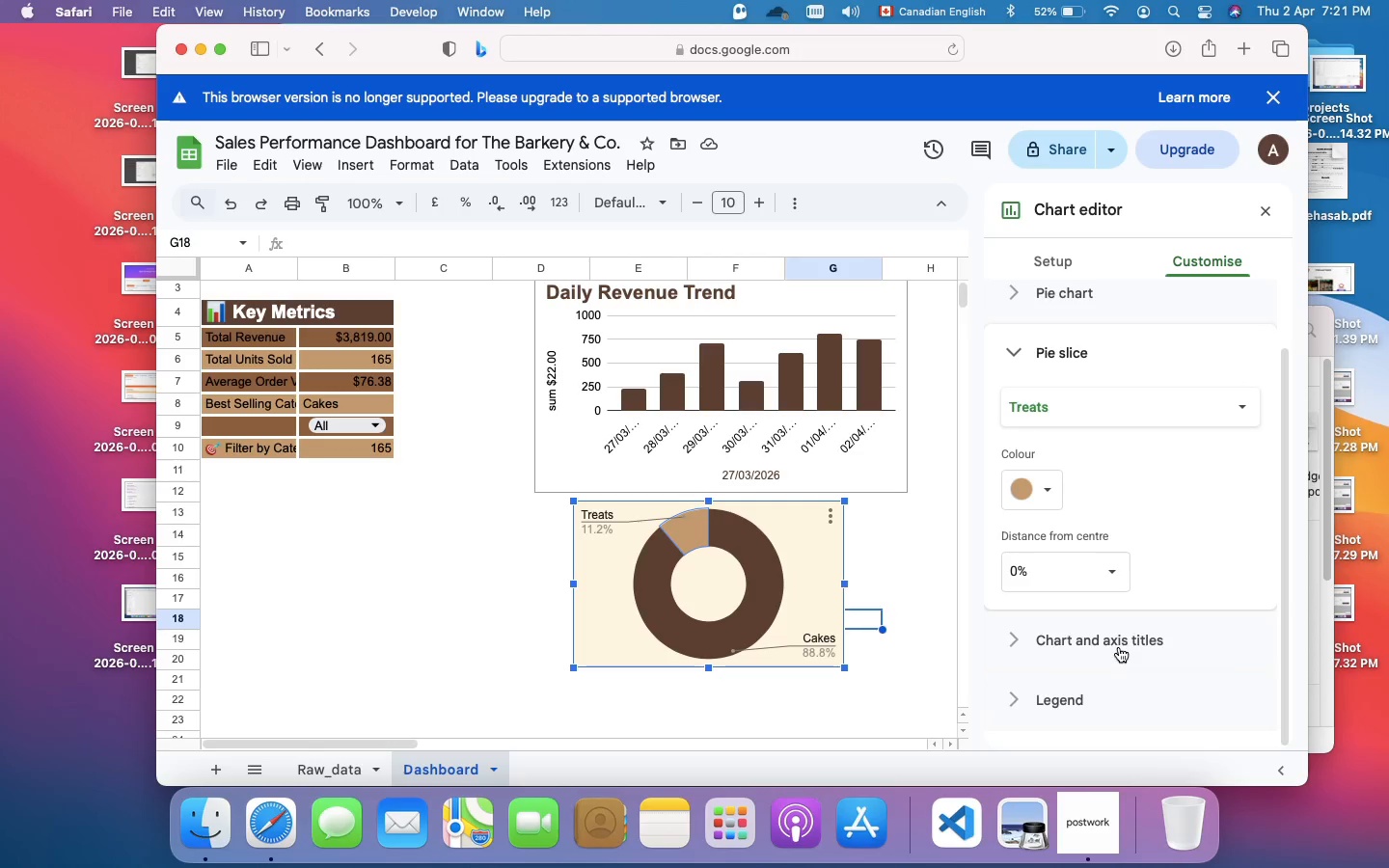 
left_click([1119, 647])
 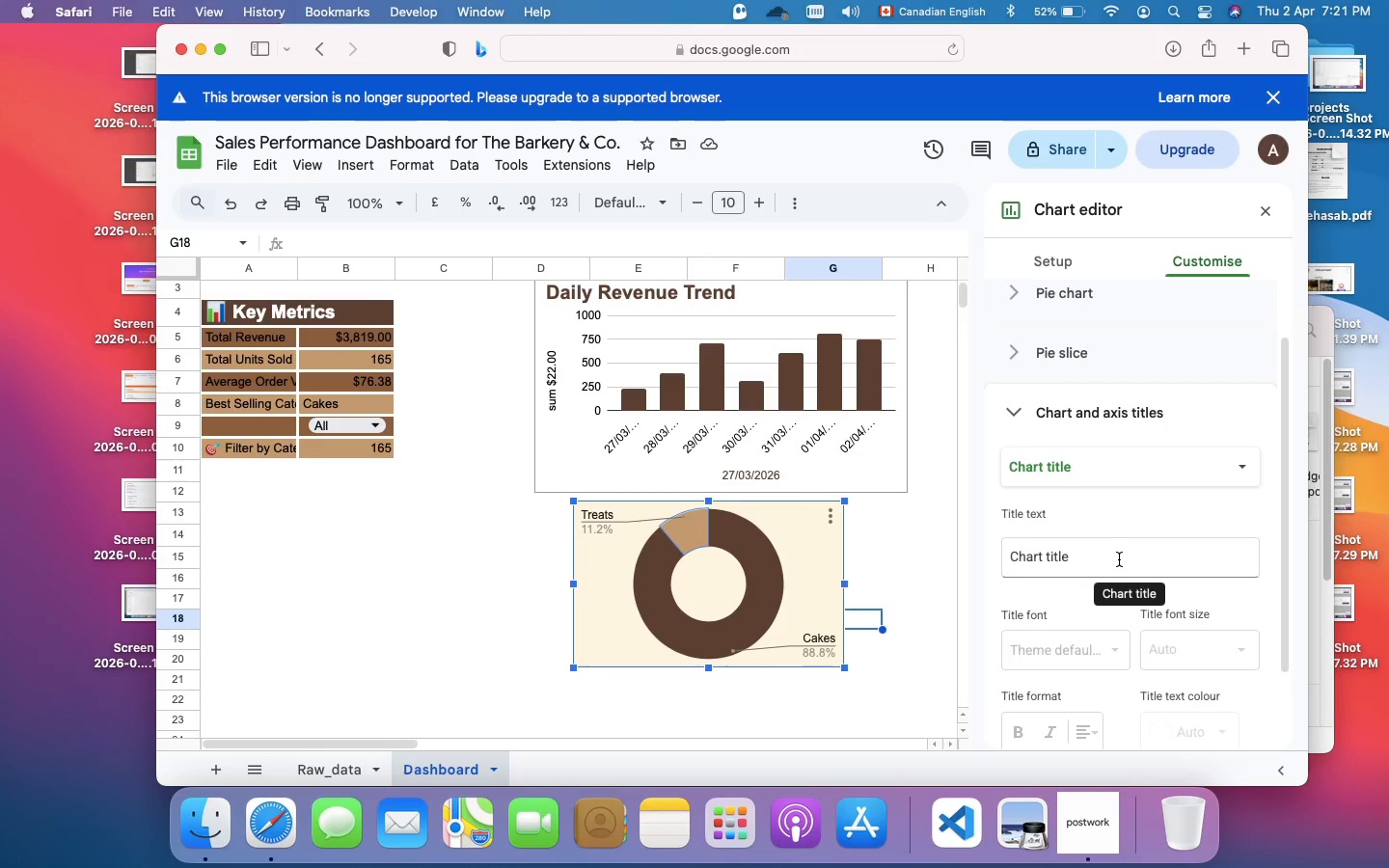 
left_click([1119, 559])
 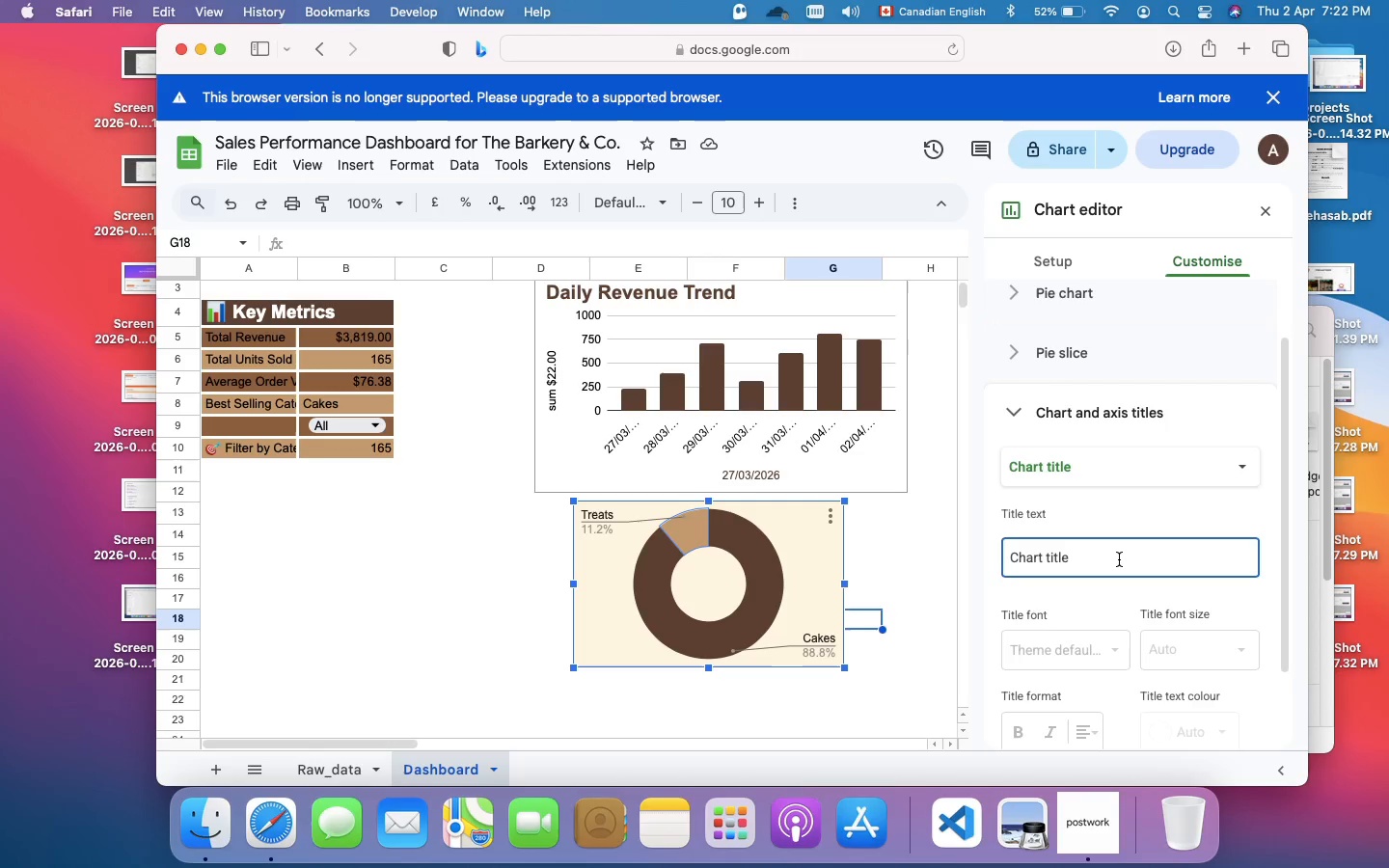 
wait(8.01)
 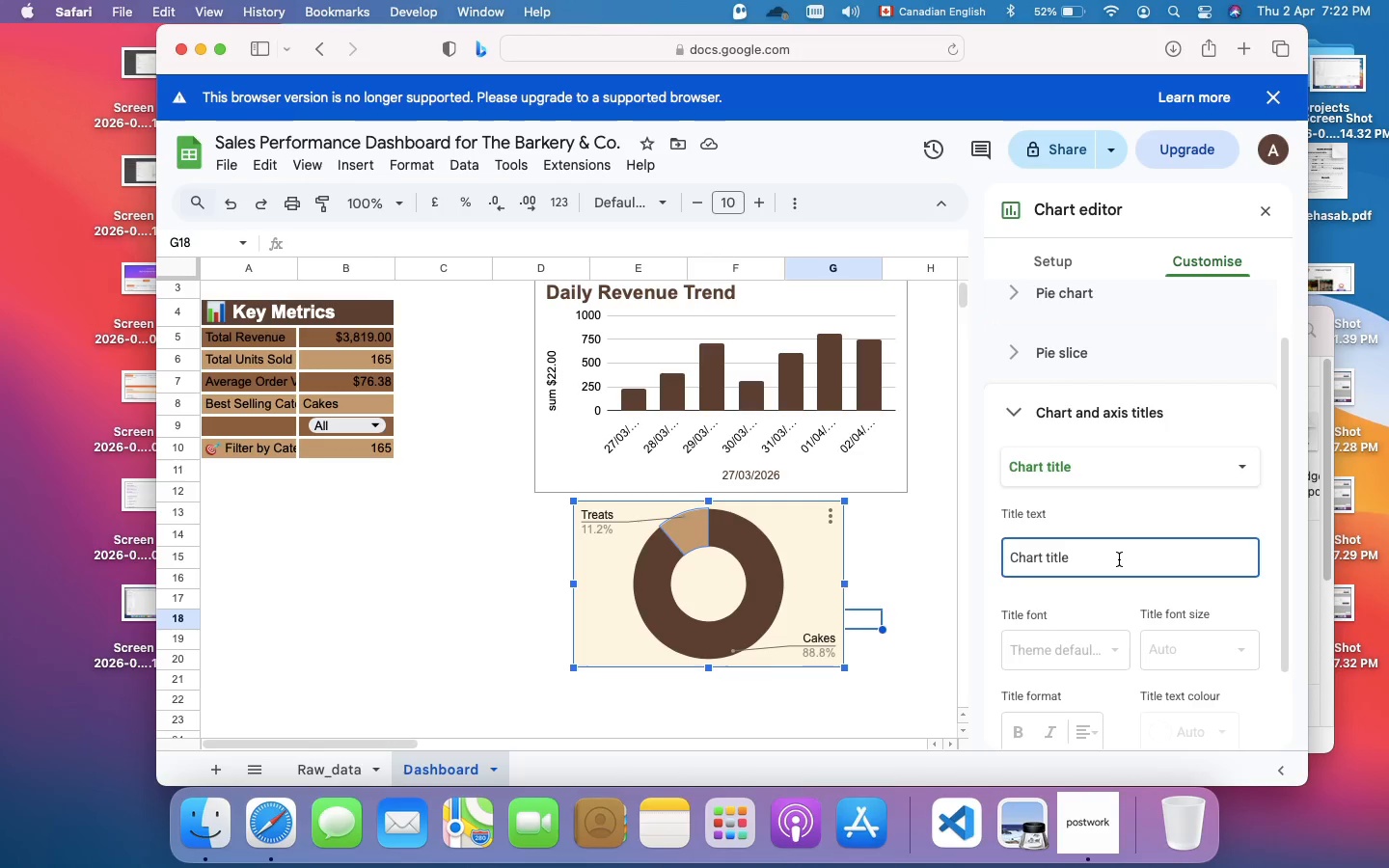 
type(Revenue )
 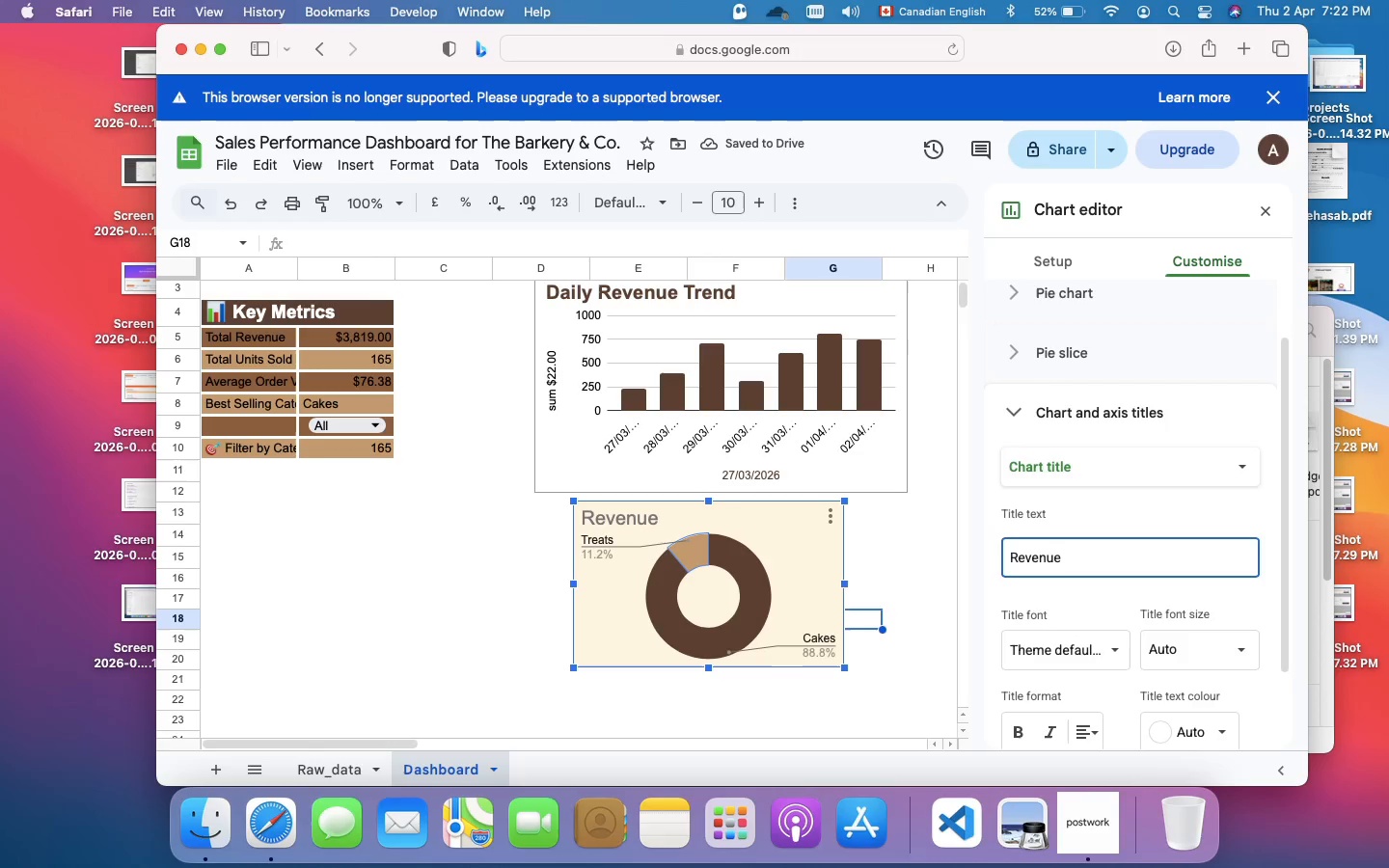 
wait(8.31)
 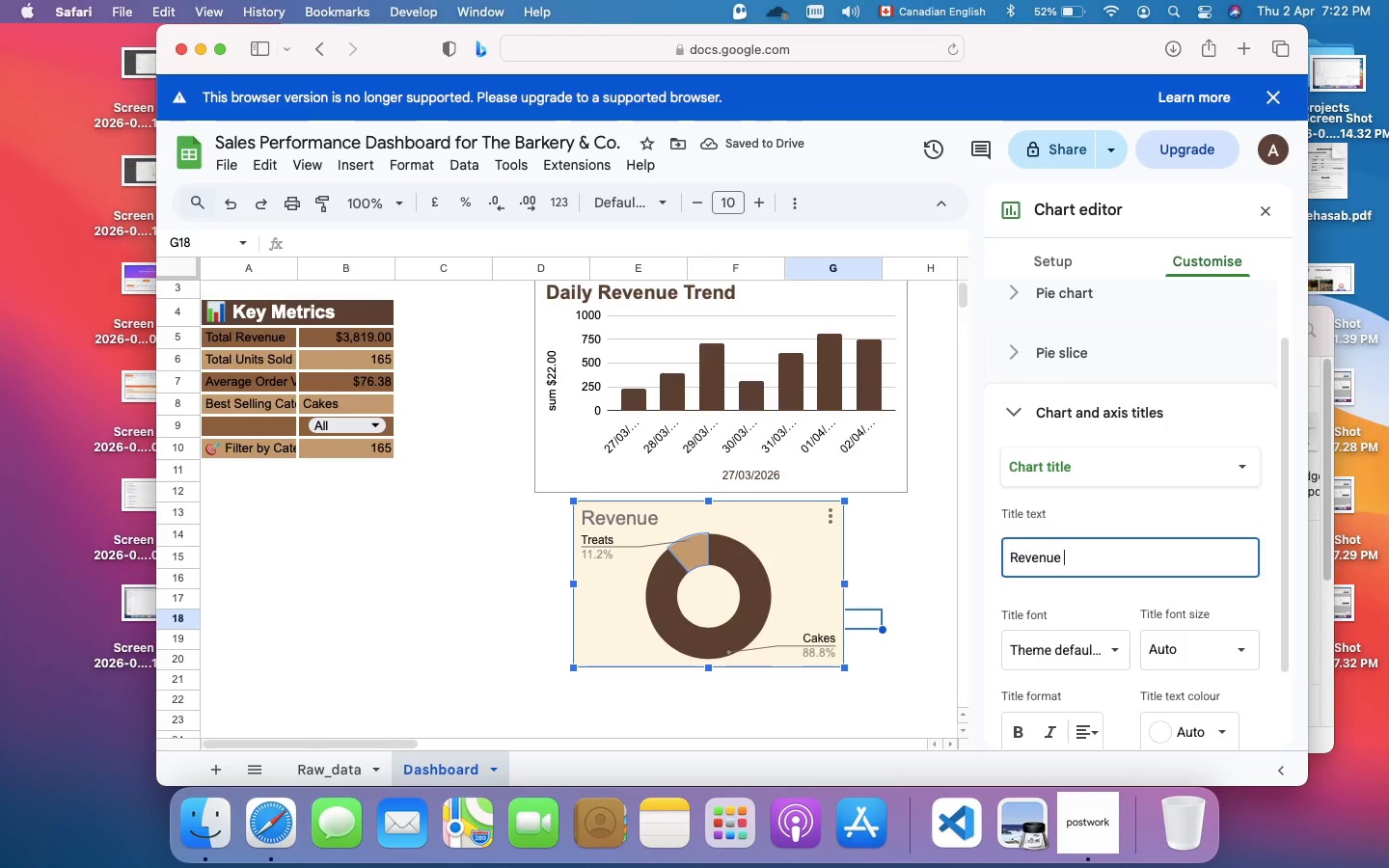 
type(By )
key(Backspace)
key(Backspace)
key(Backspace)
type(by Category)
 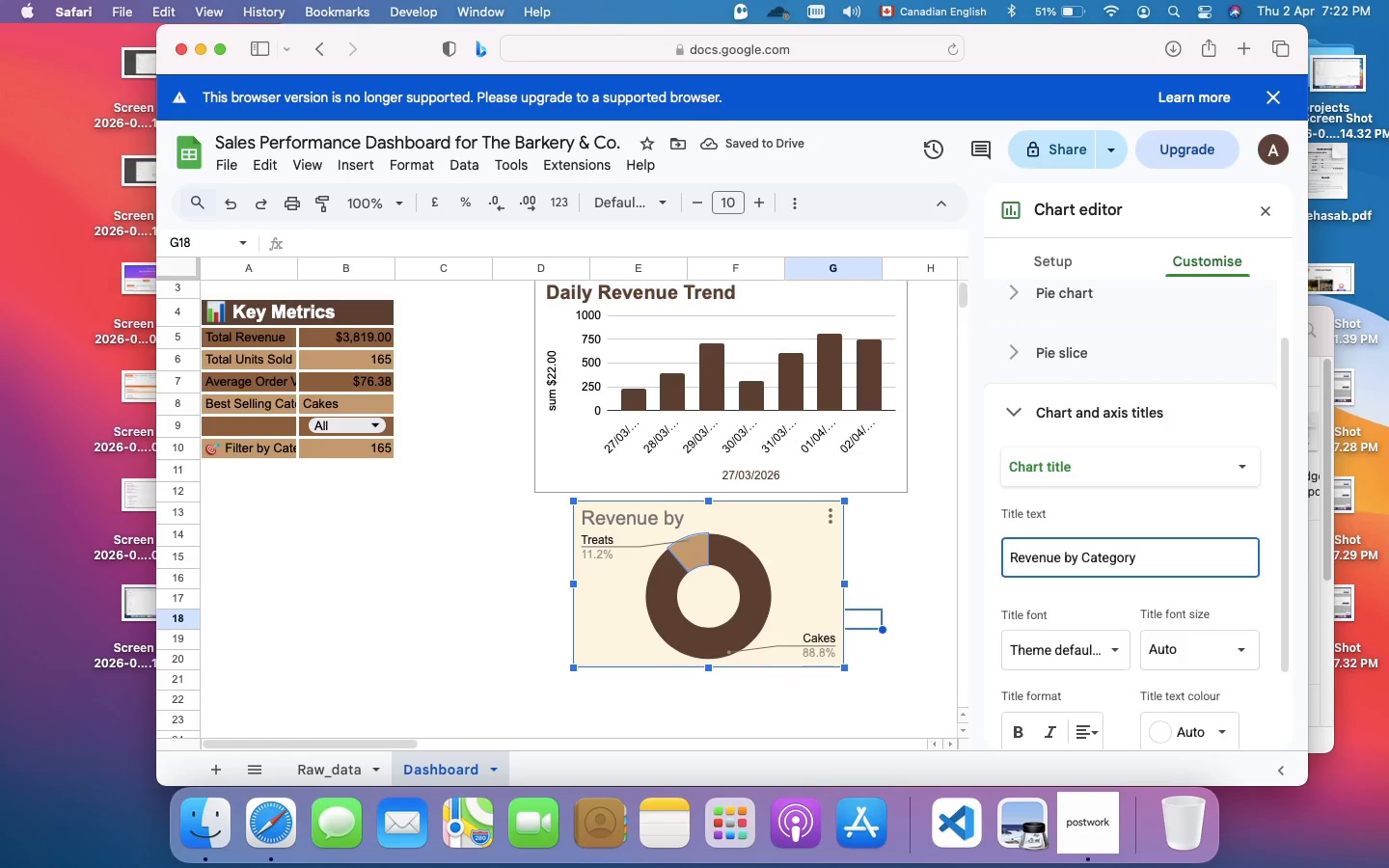 
wait(6.84)
 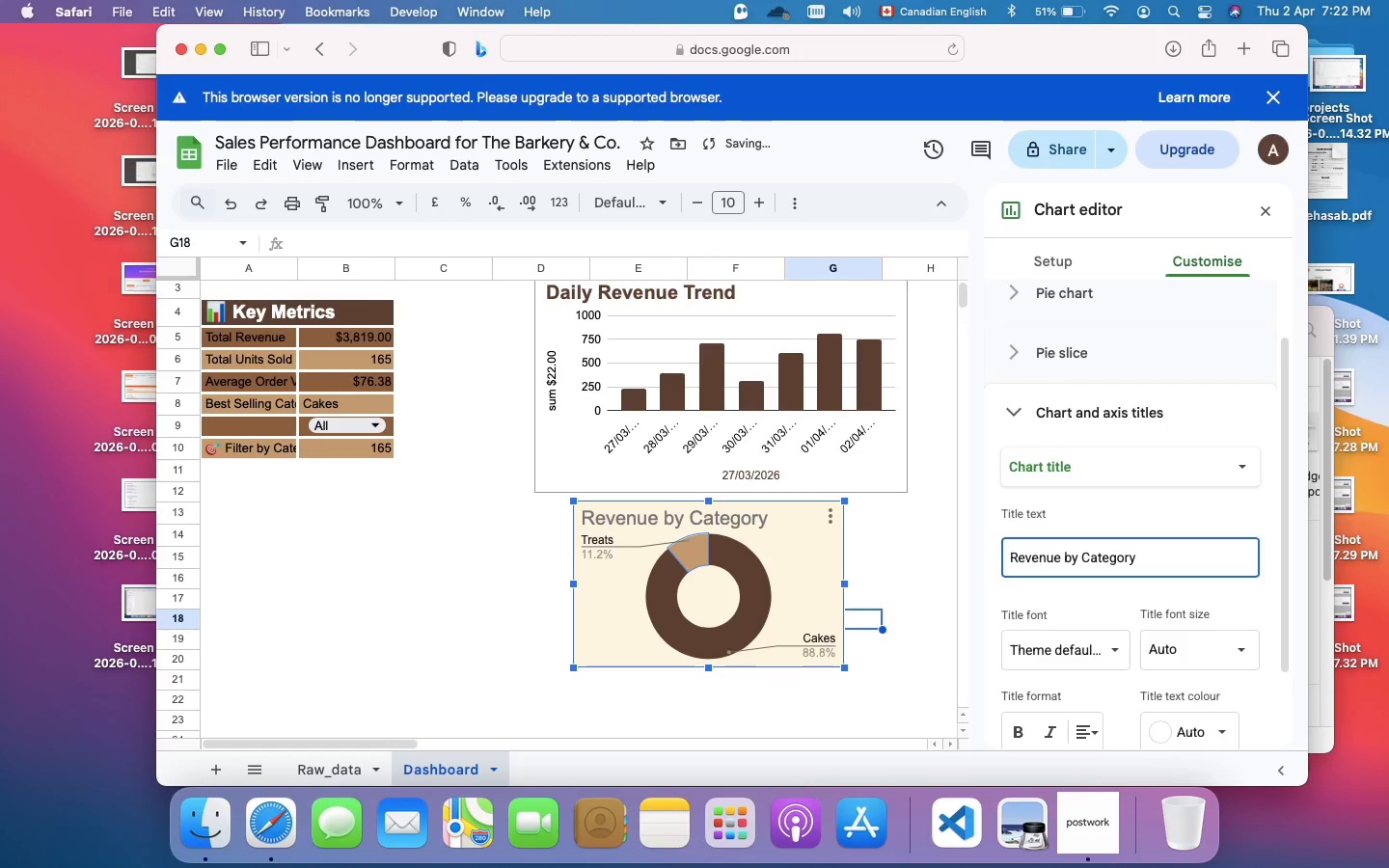 
scroll: coordinate [1210, 656], scroll_direction: down, amount: 9.0
 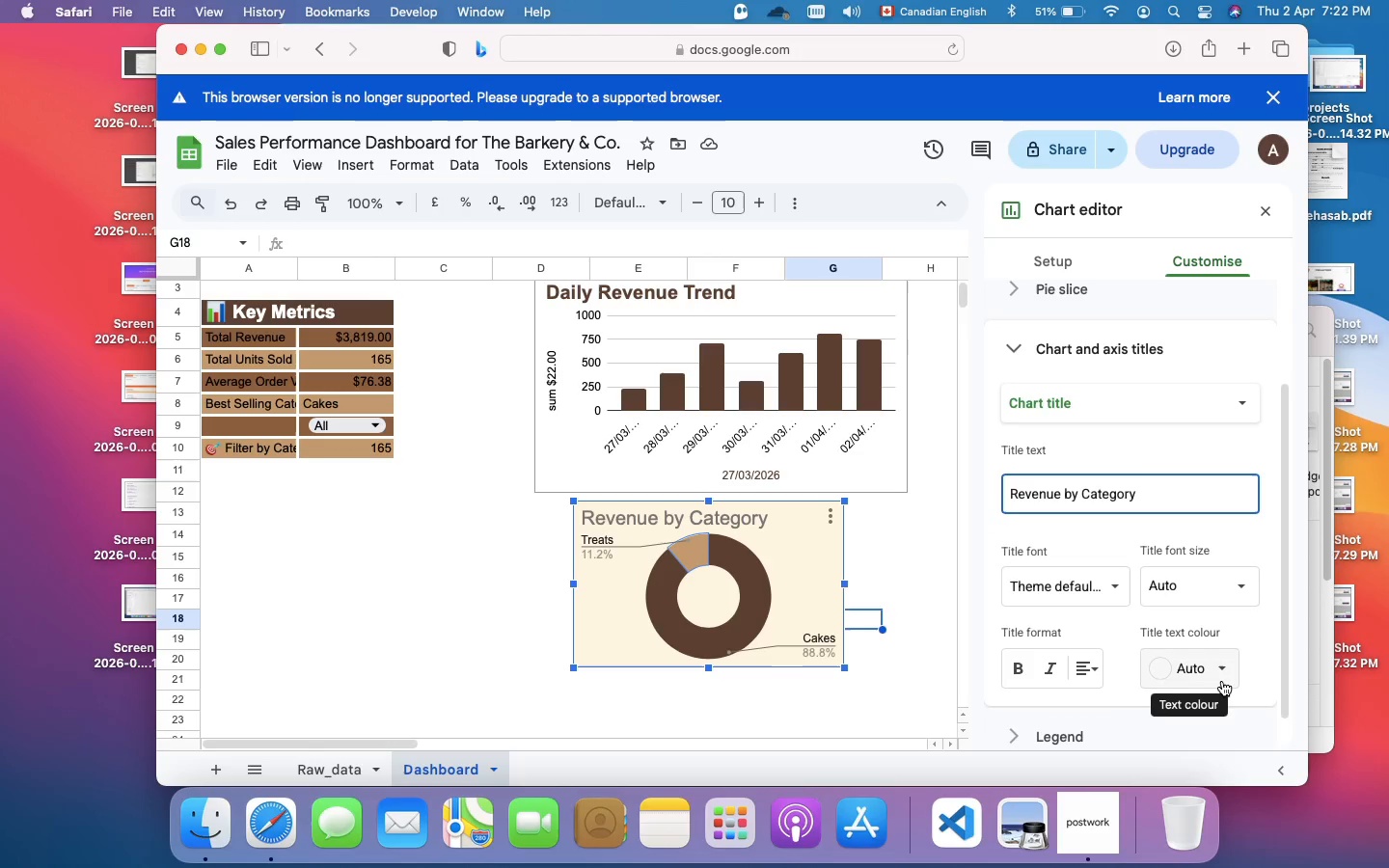 
left_click([1222, 681])
 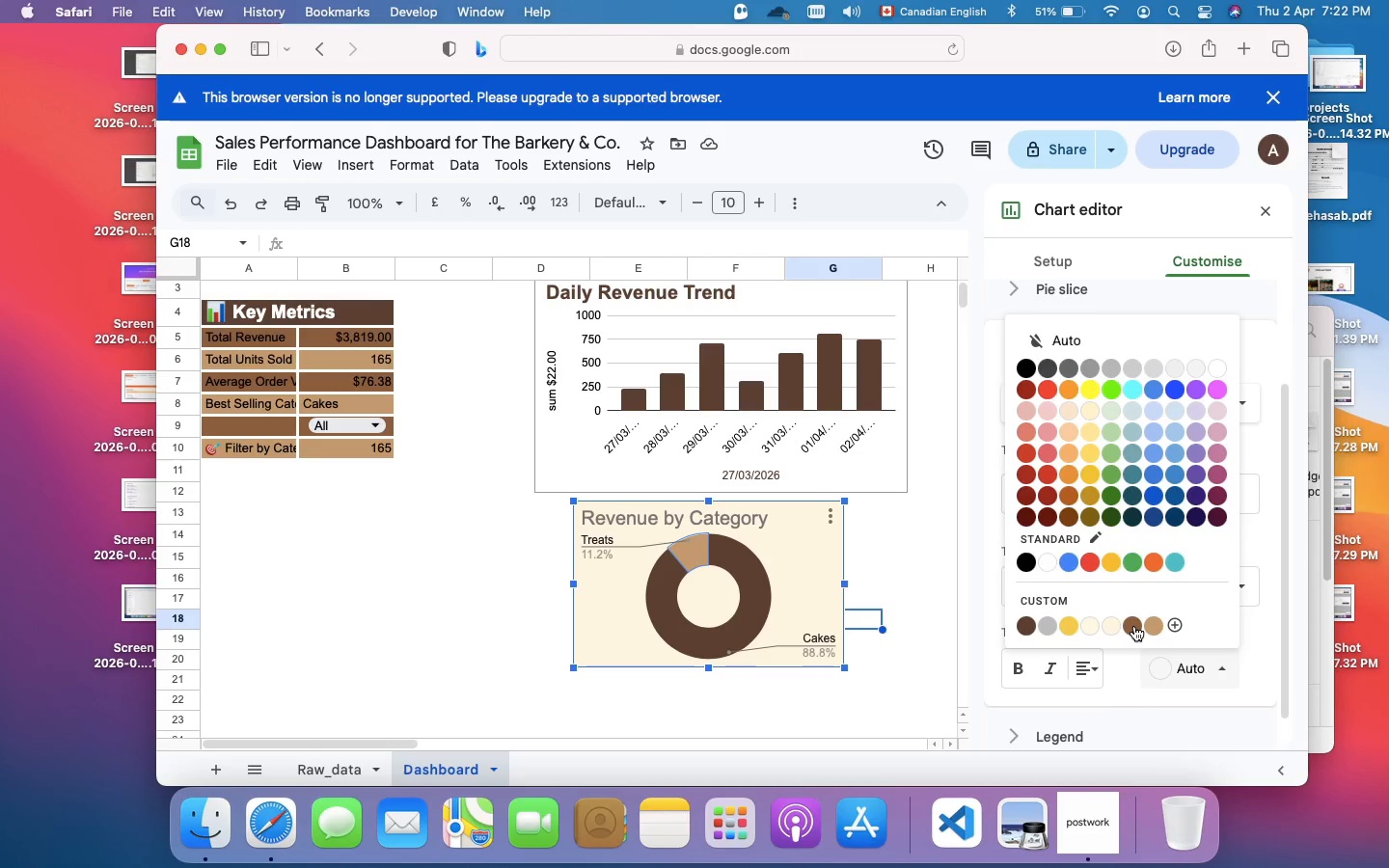 
left_click([1134, 625])
 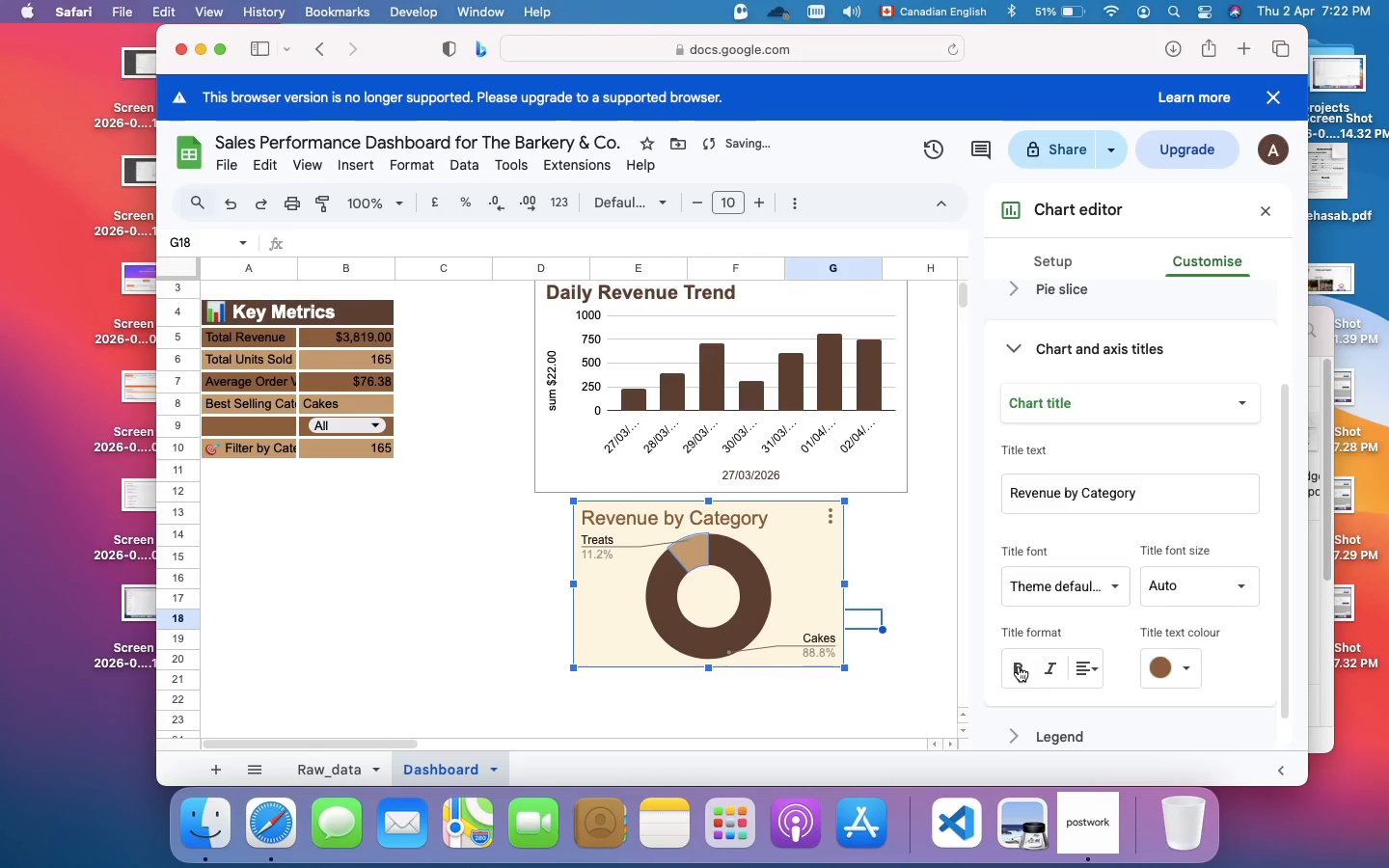 
left_click([1019, 666])
 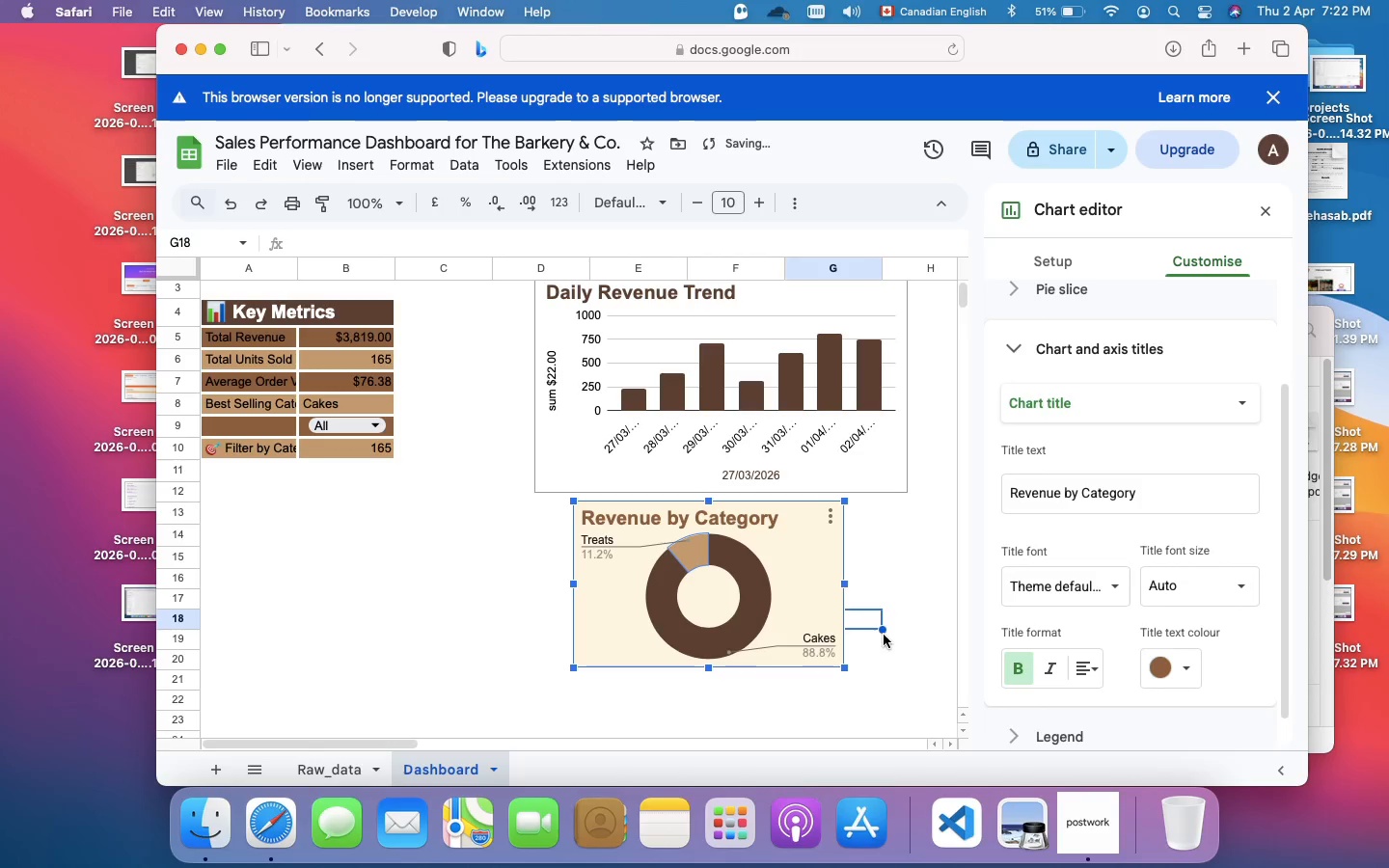 
left_click([907, 654])
 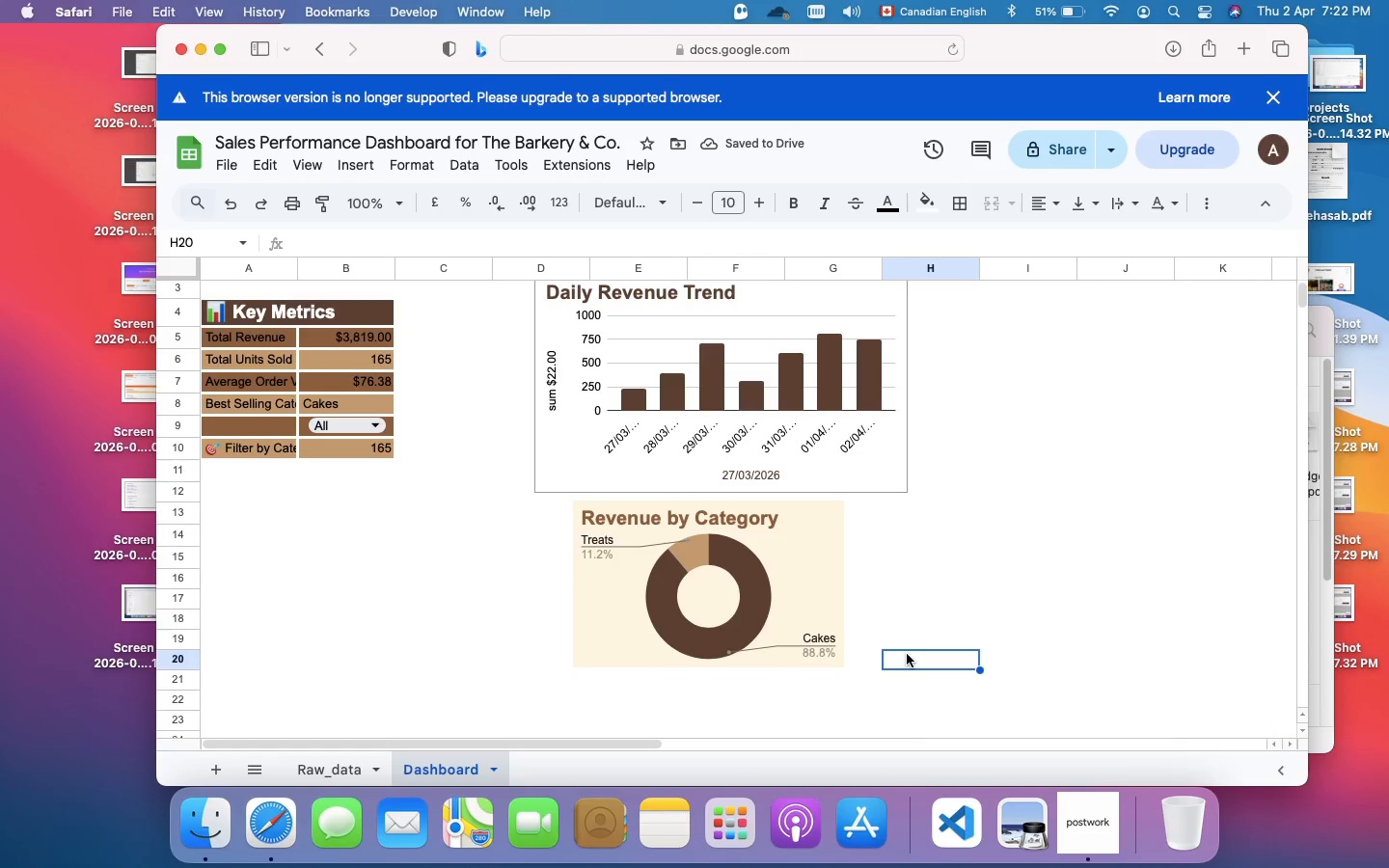 
left_click([907, 654])
 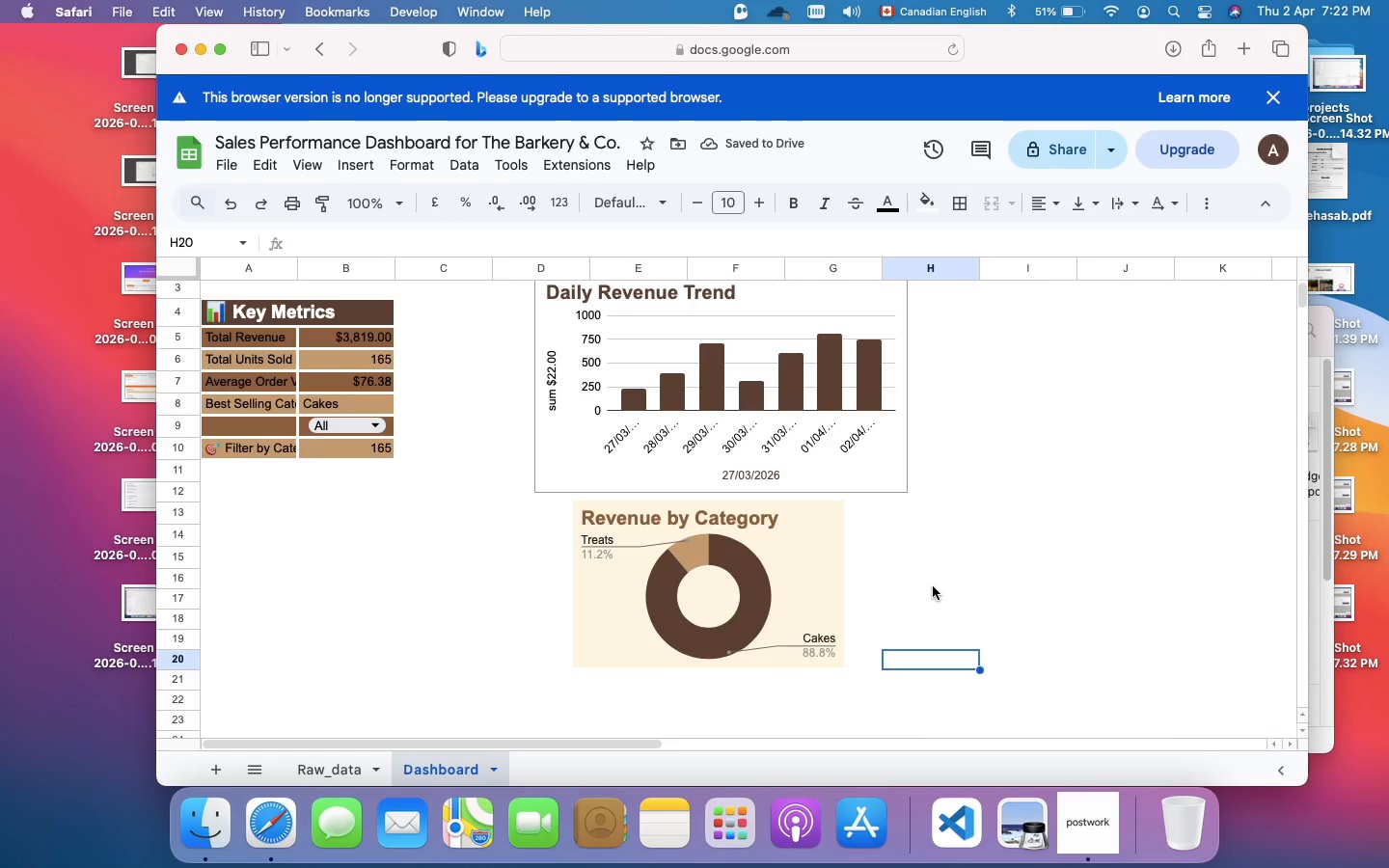 
scroll: coordinate [933, 586], scroll_direction: up, amount: 23.0
 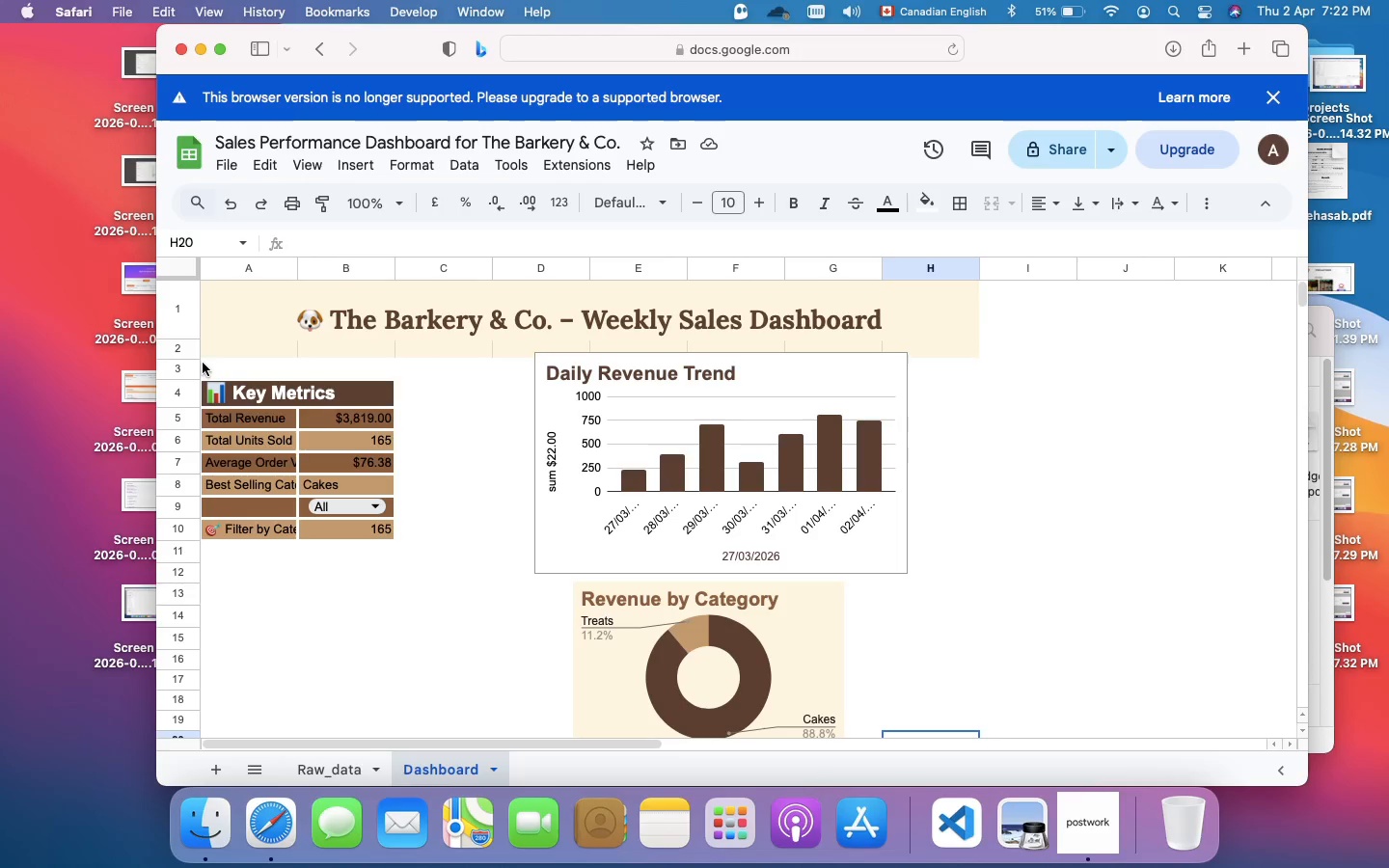 
left_click_drag(start_coordinate=[204, 364], to_coordinate=[956, 711])
 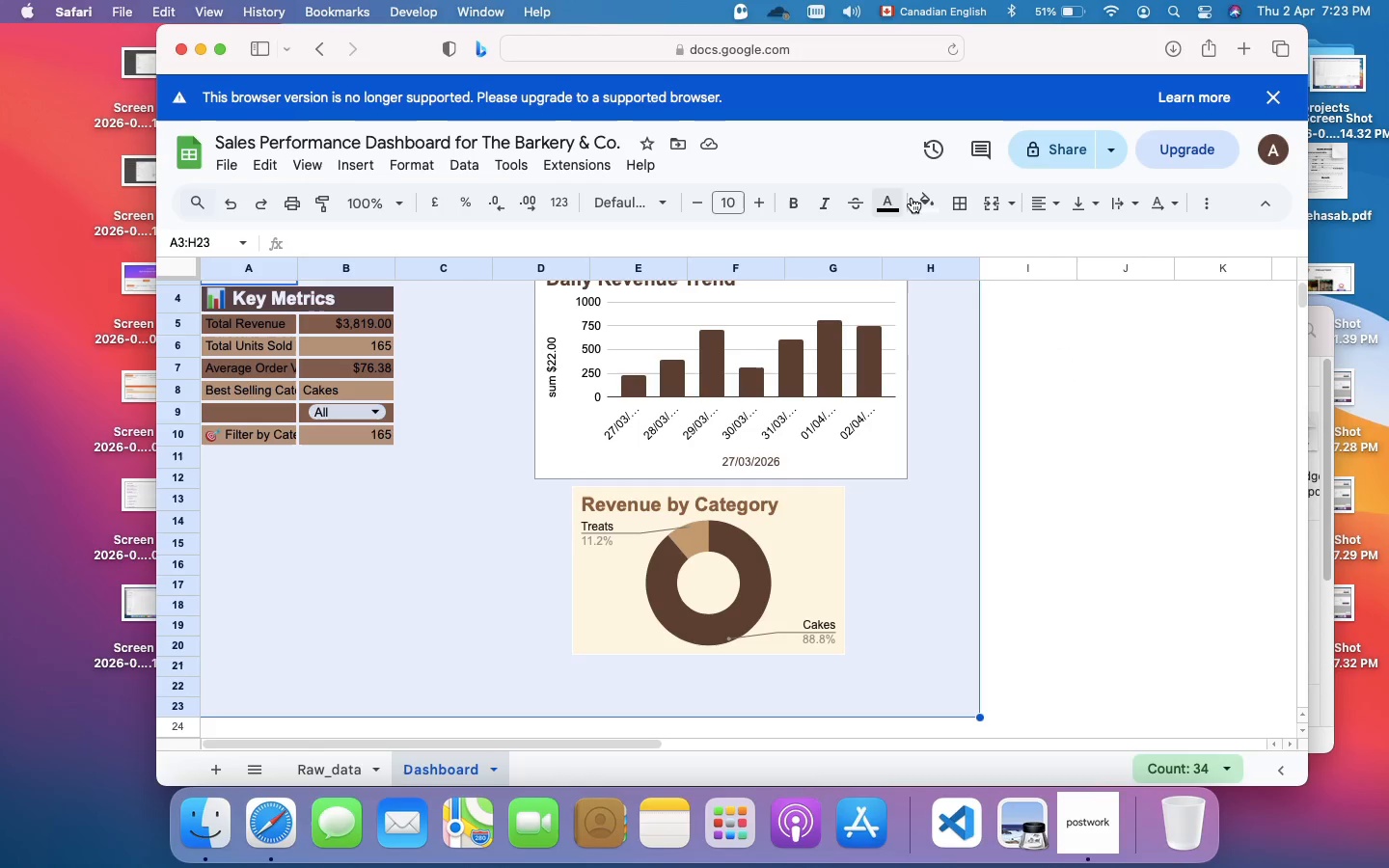 
left_click([930, 205])
 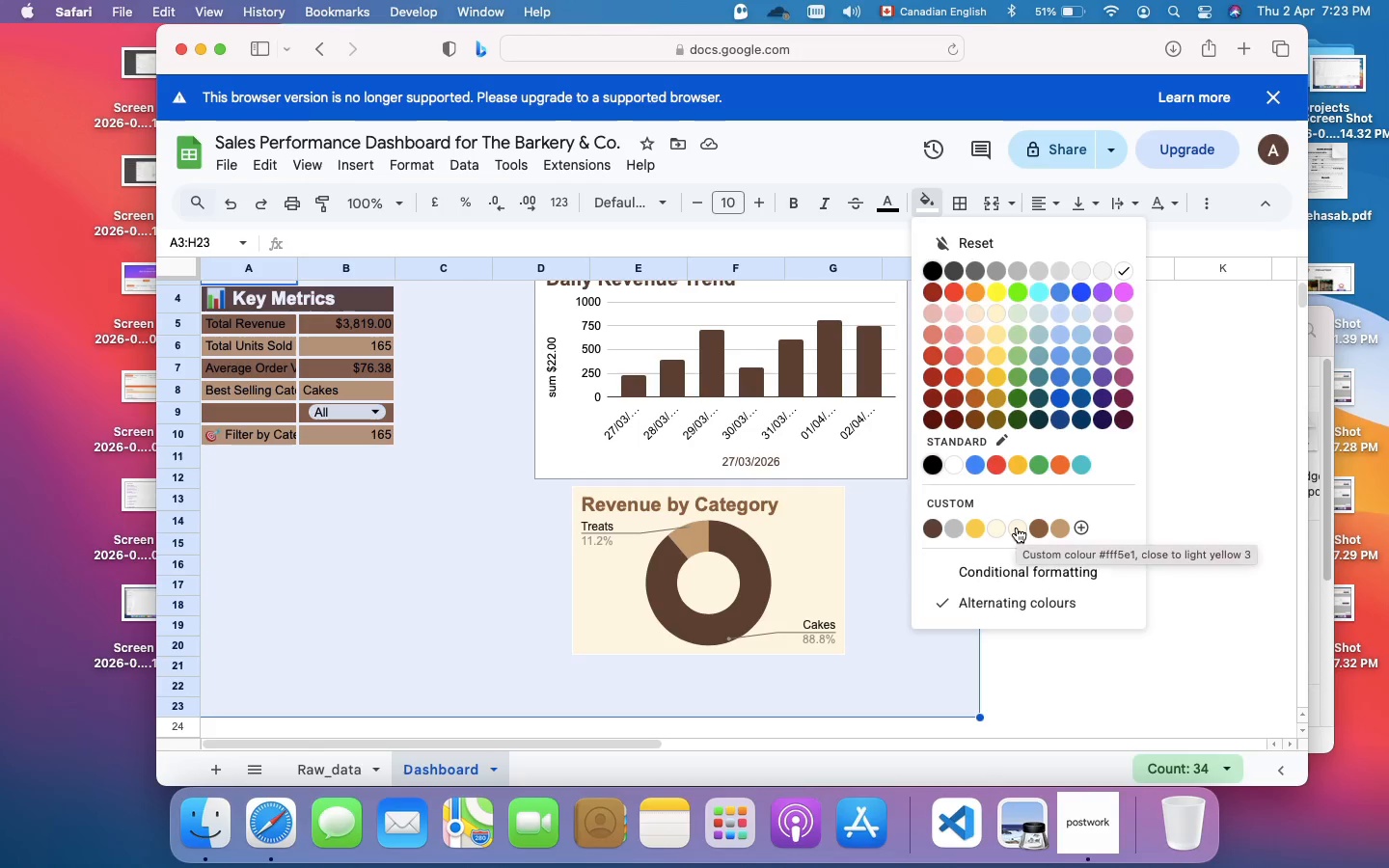 
left_click([1017, 528])
 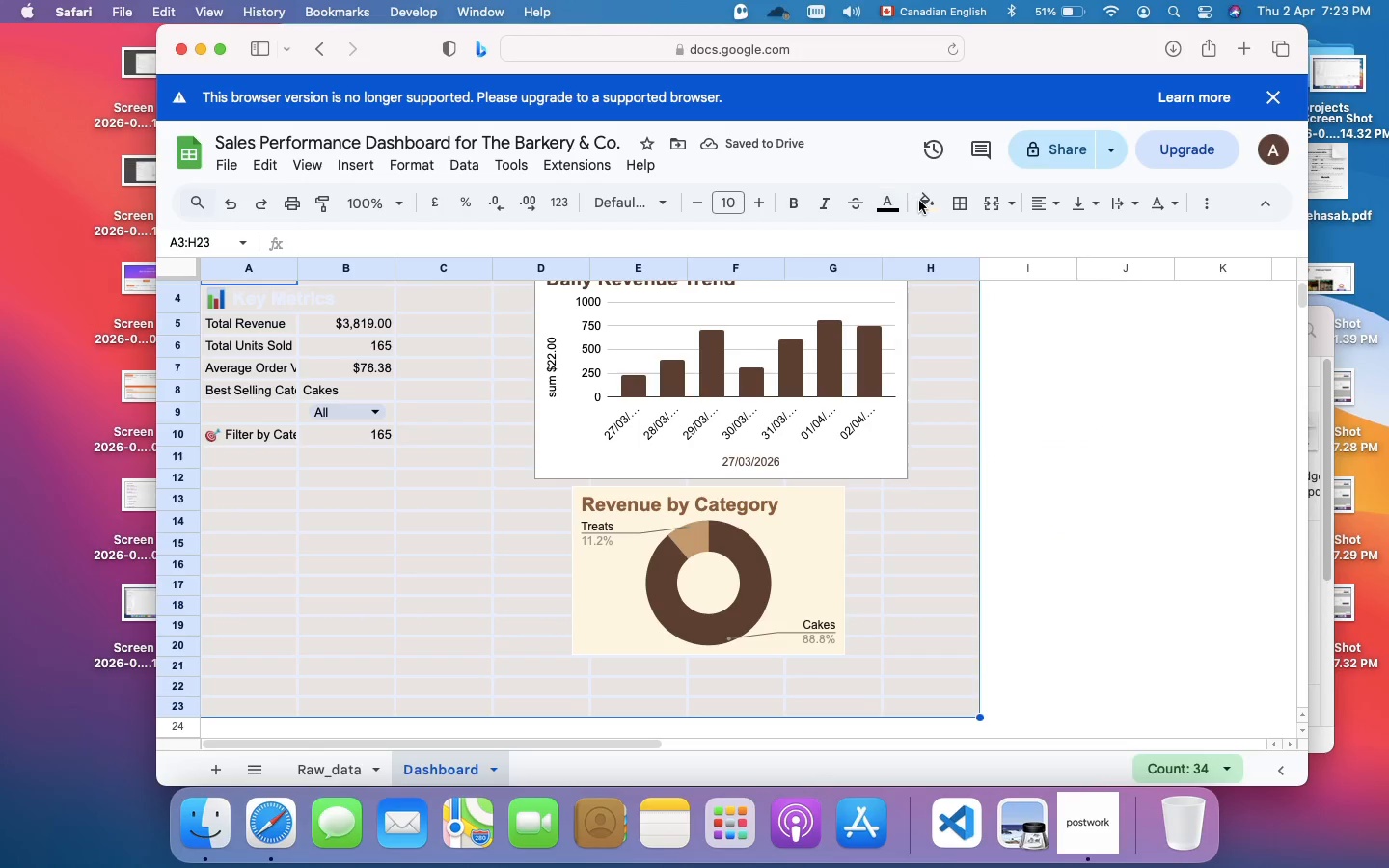 
left_click([966, 207])
 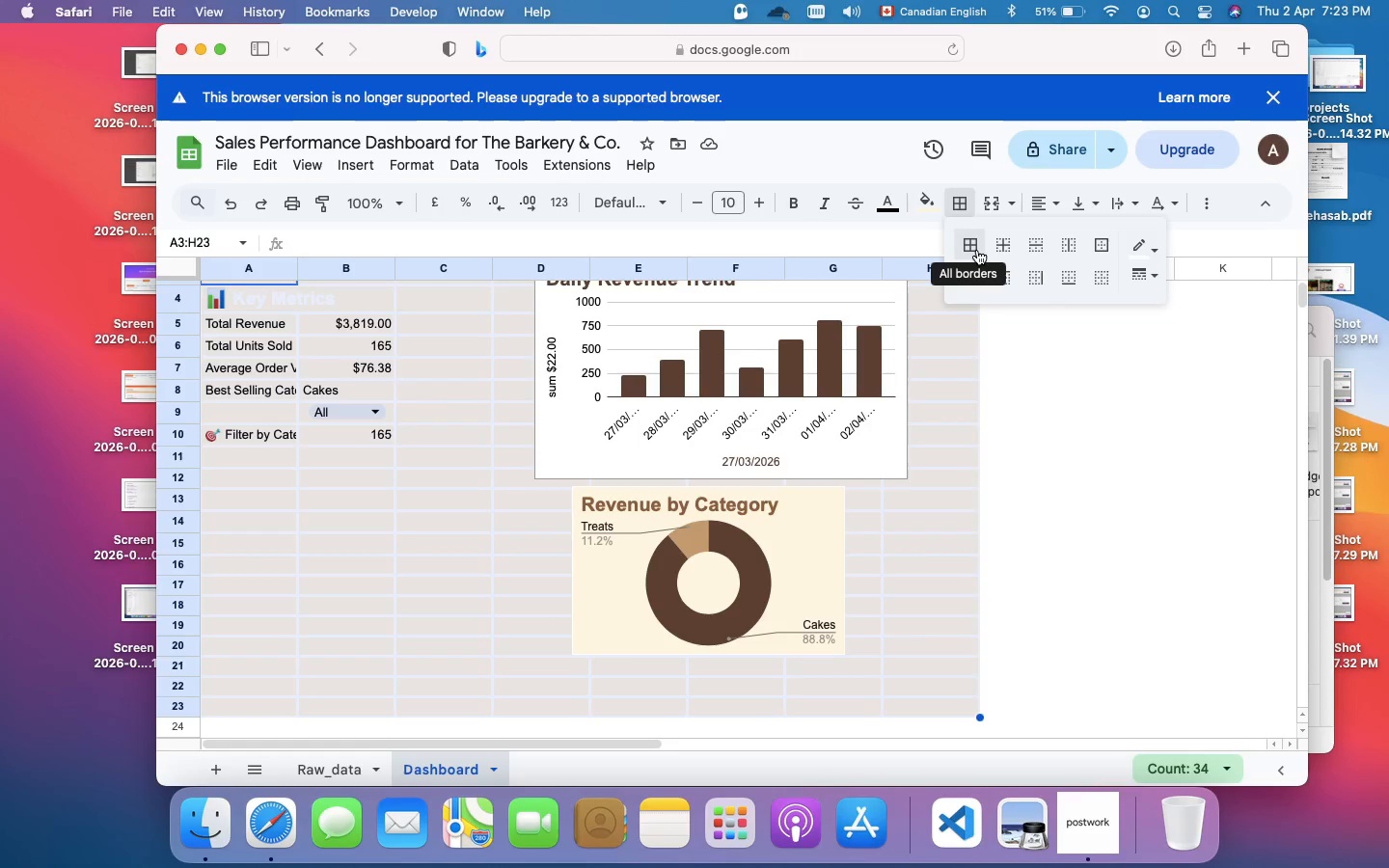 
left_click([977, 250])
 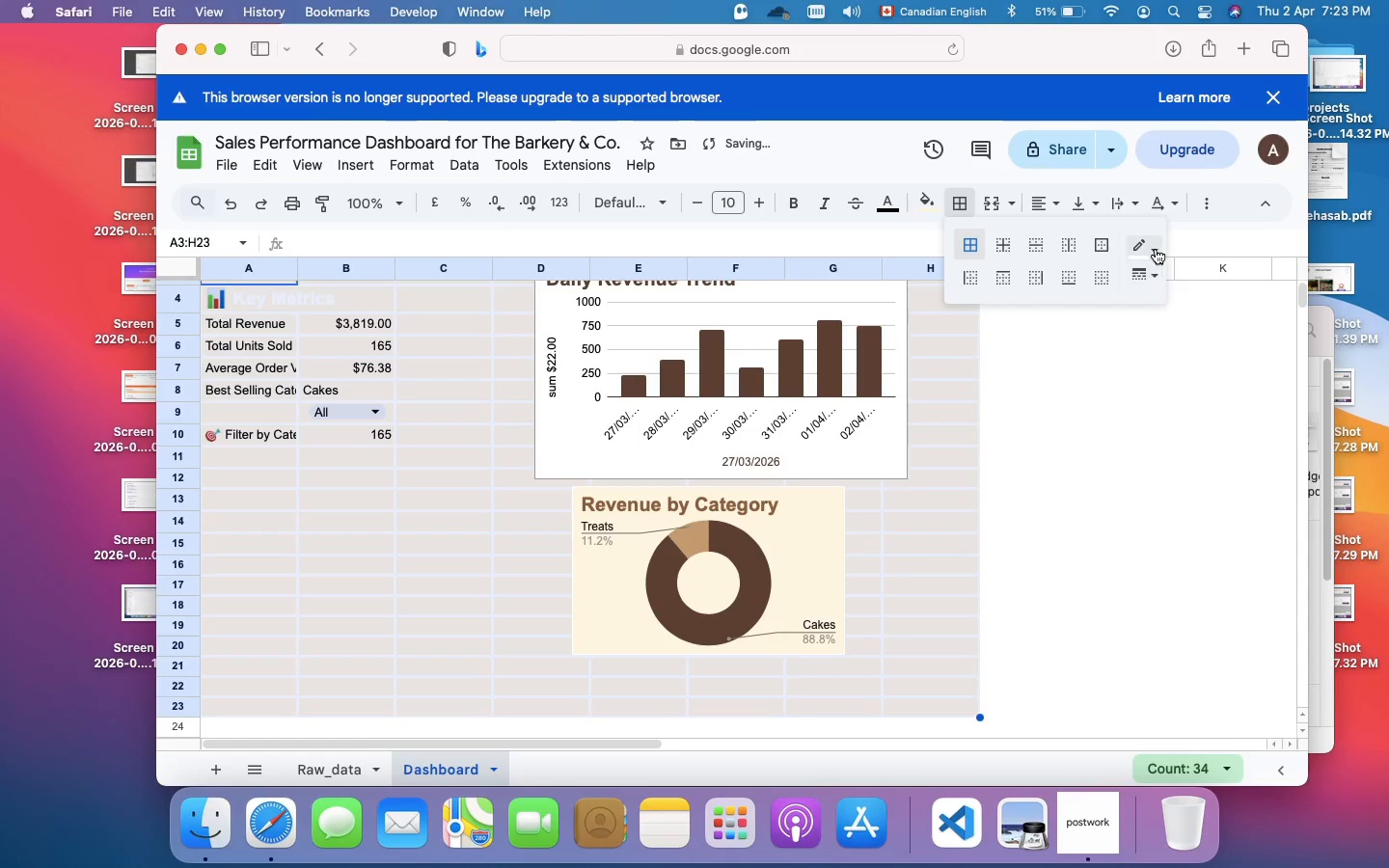 
left_click([1156, 249])
 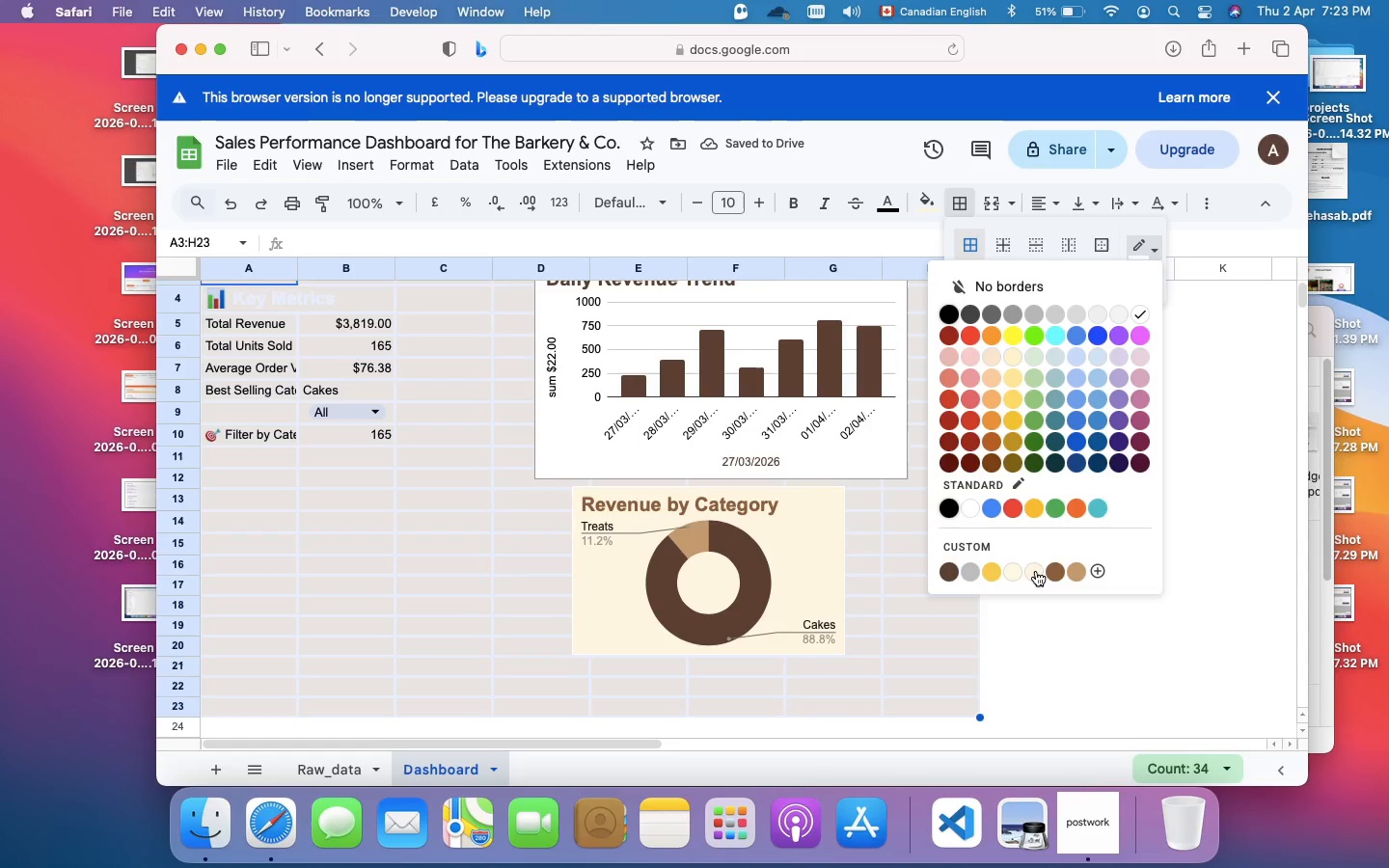 
left_click([1036, 571])
 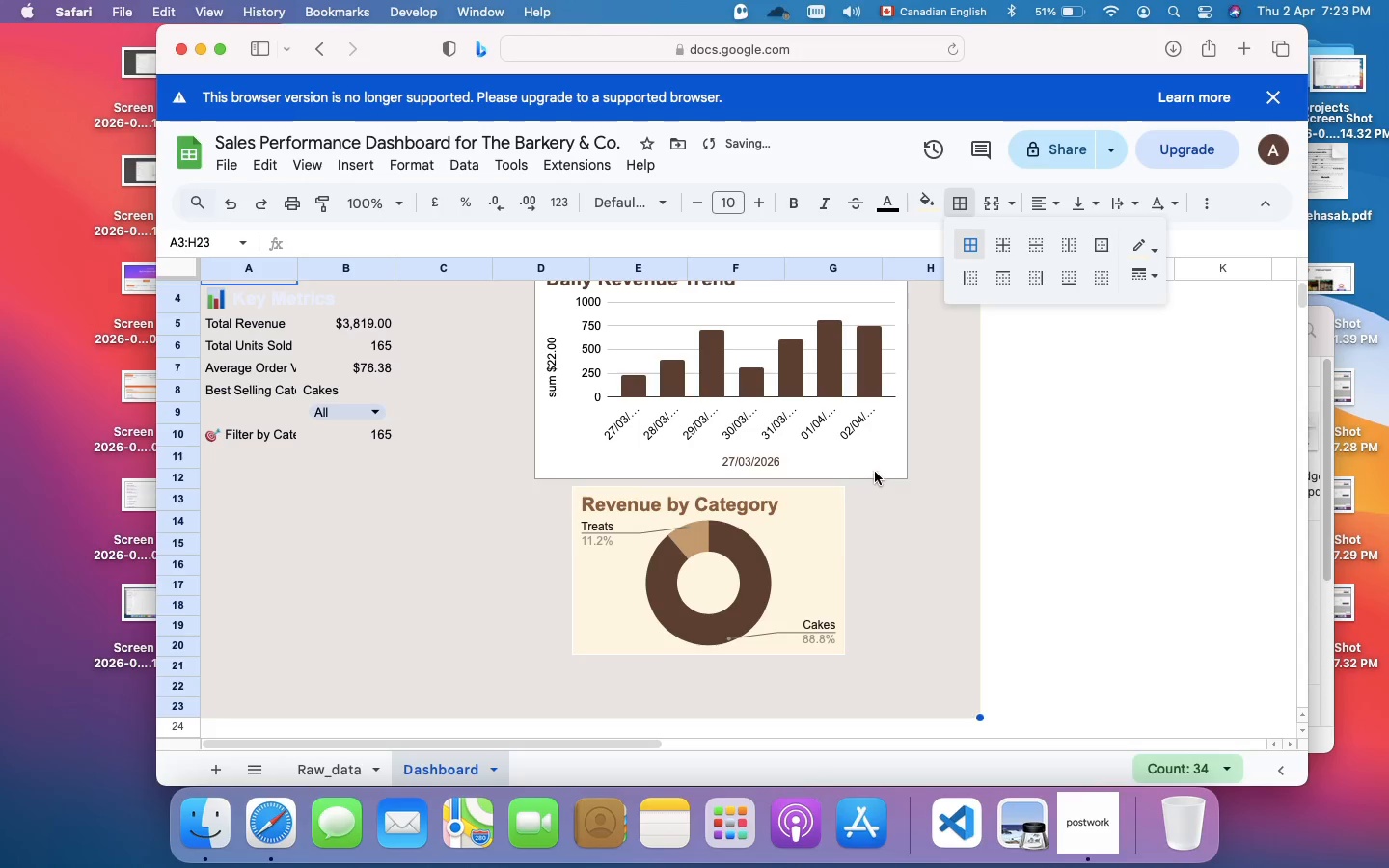 
left_click([883, 465])
 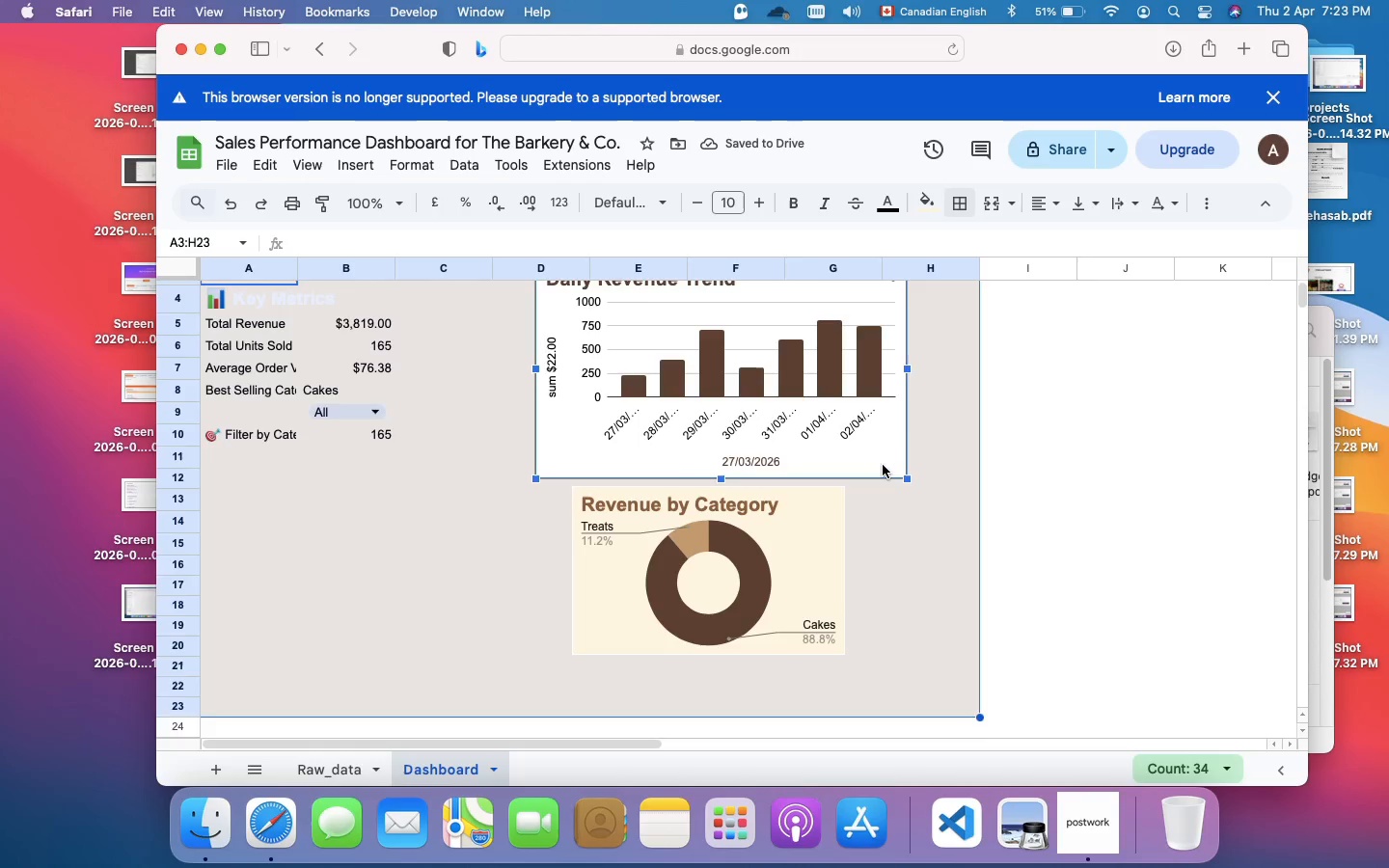 
scroll: coordinate [883, 465], scroll_direction: up, amount: 4.0
 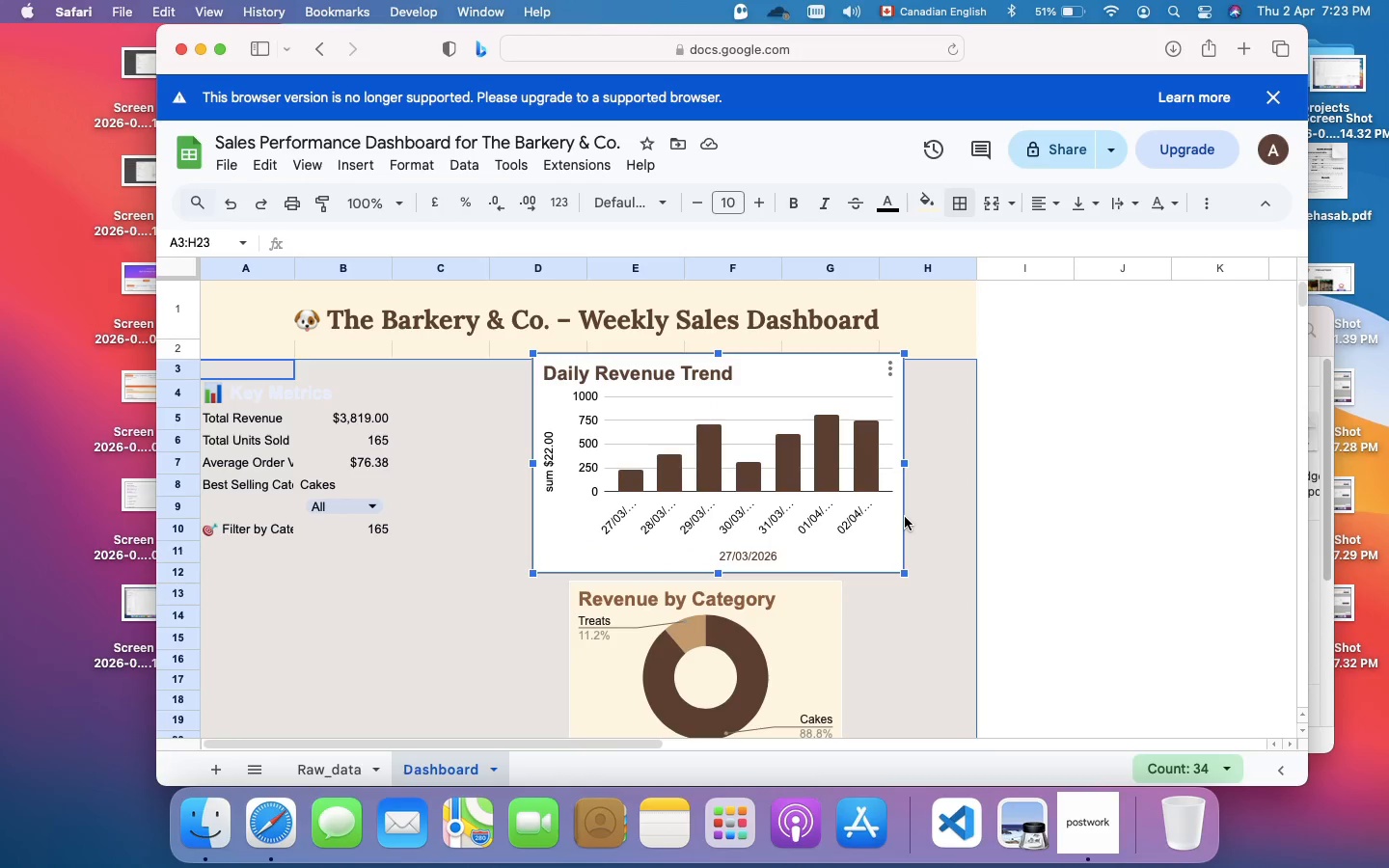 
wait(6.53)
 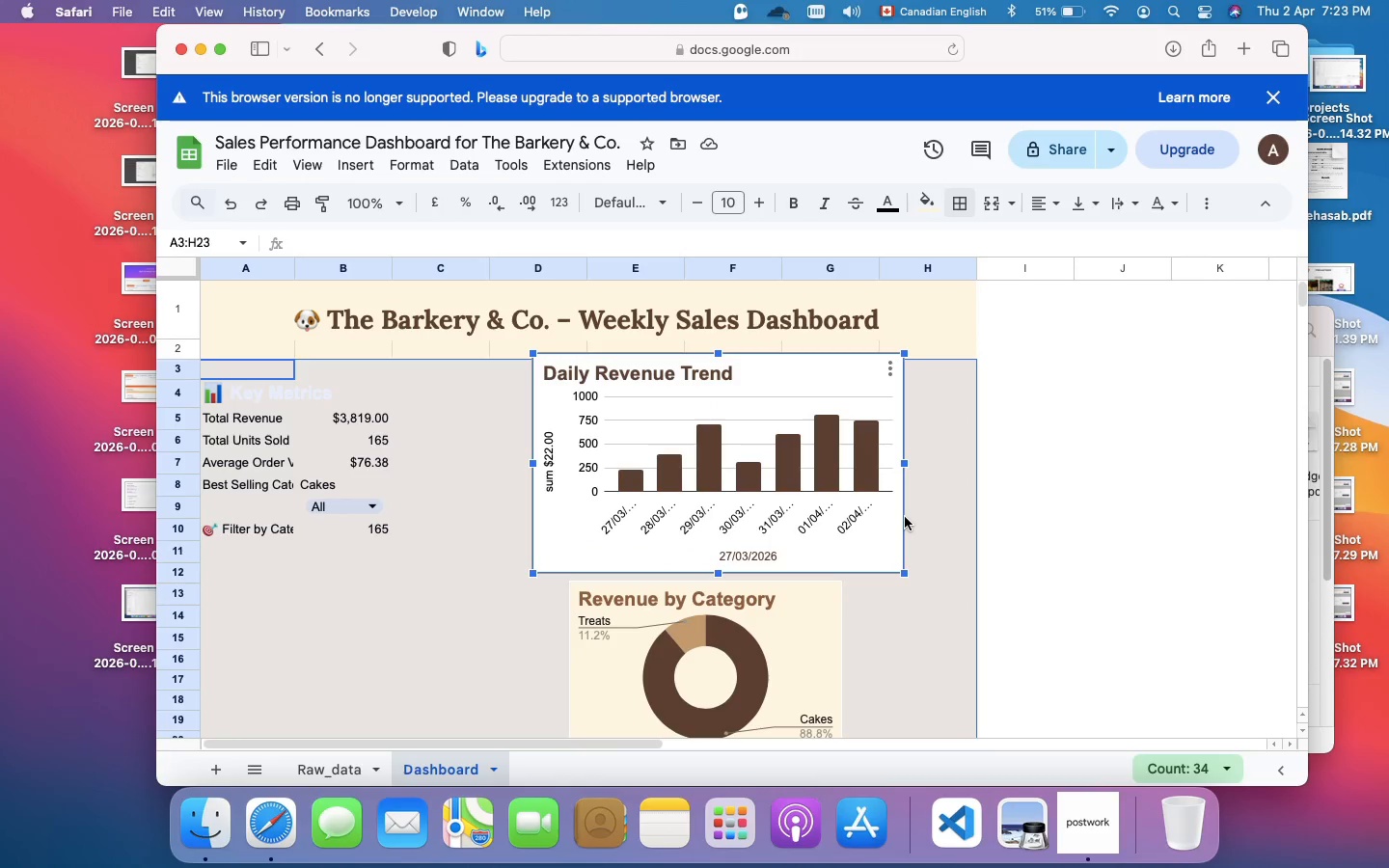 
double_click([874, 552])
 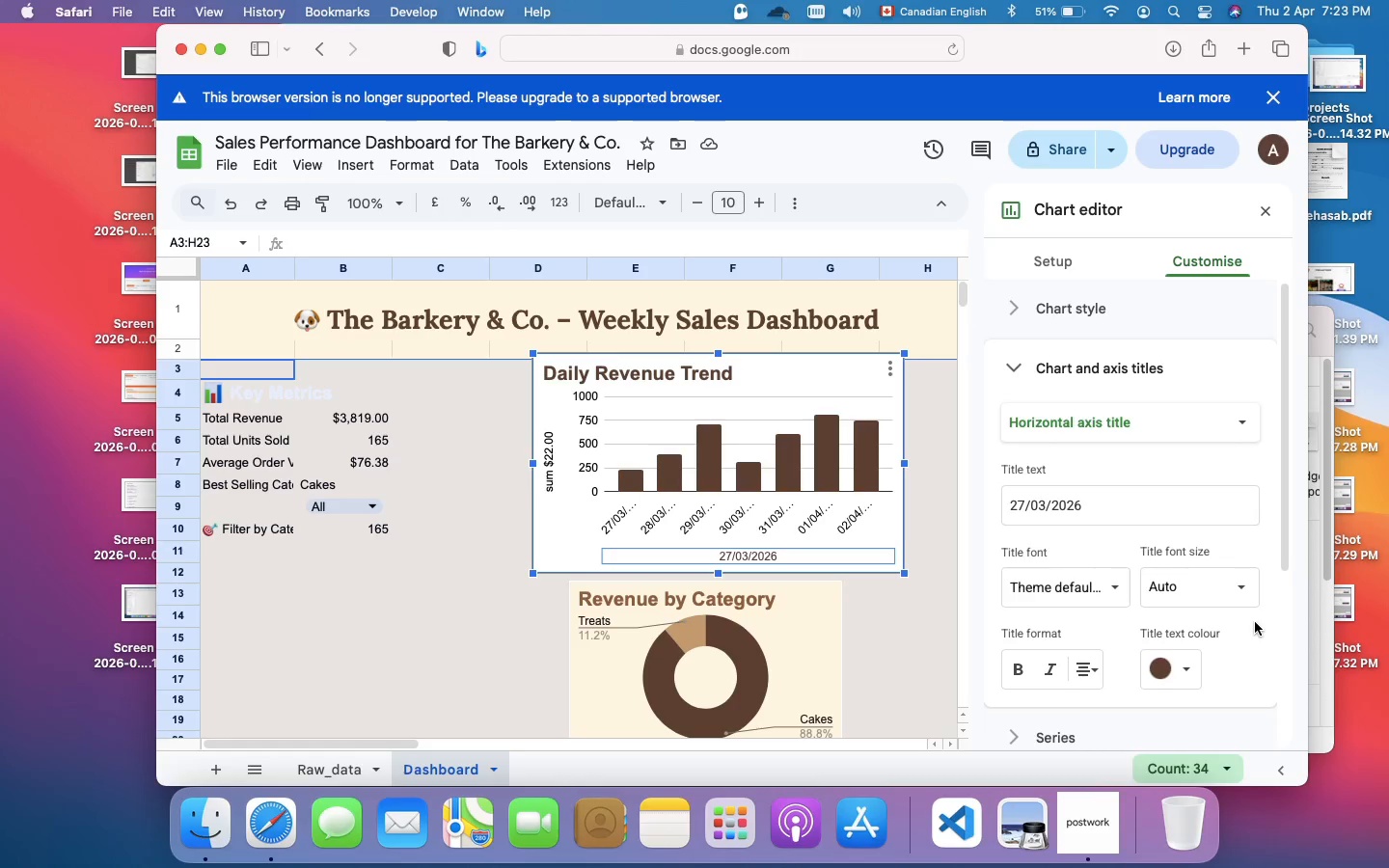 
wait(5.15)
 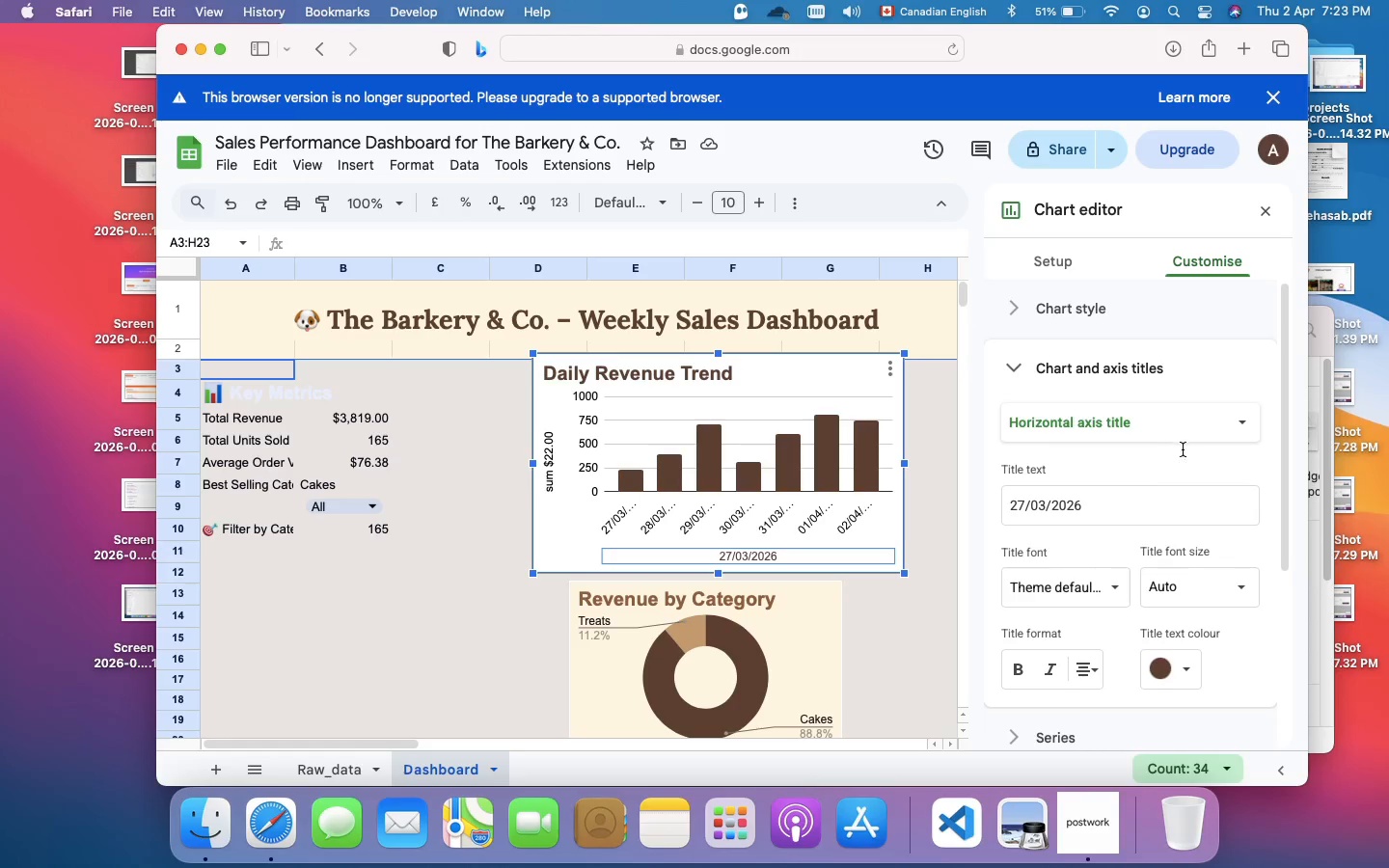 
left_click([1179, 306])
 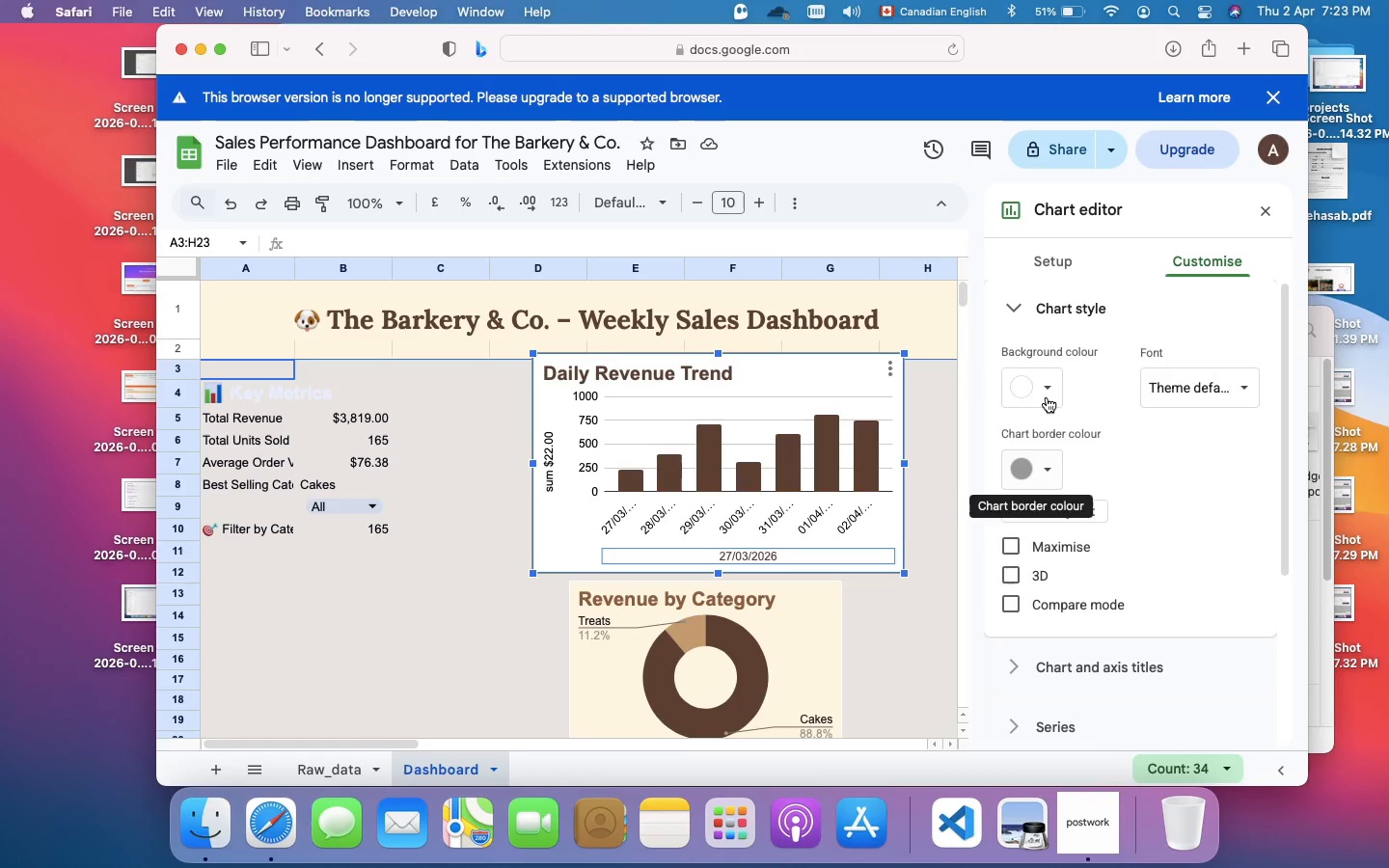 
left_click([1046, 394])
 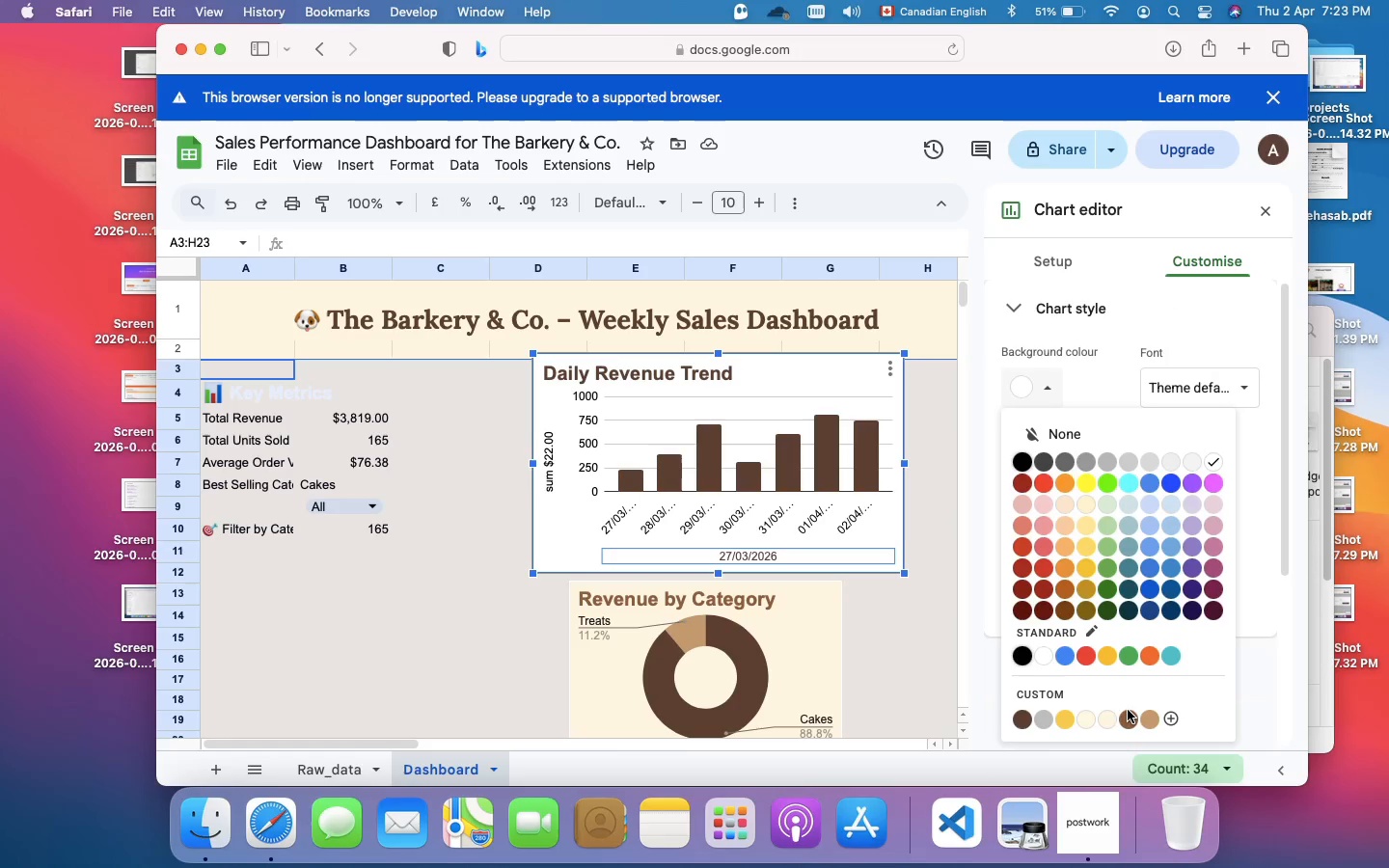 
left_click([1109, 718])
 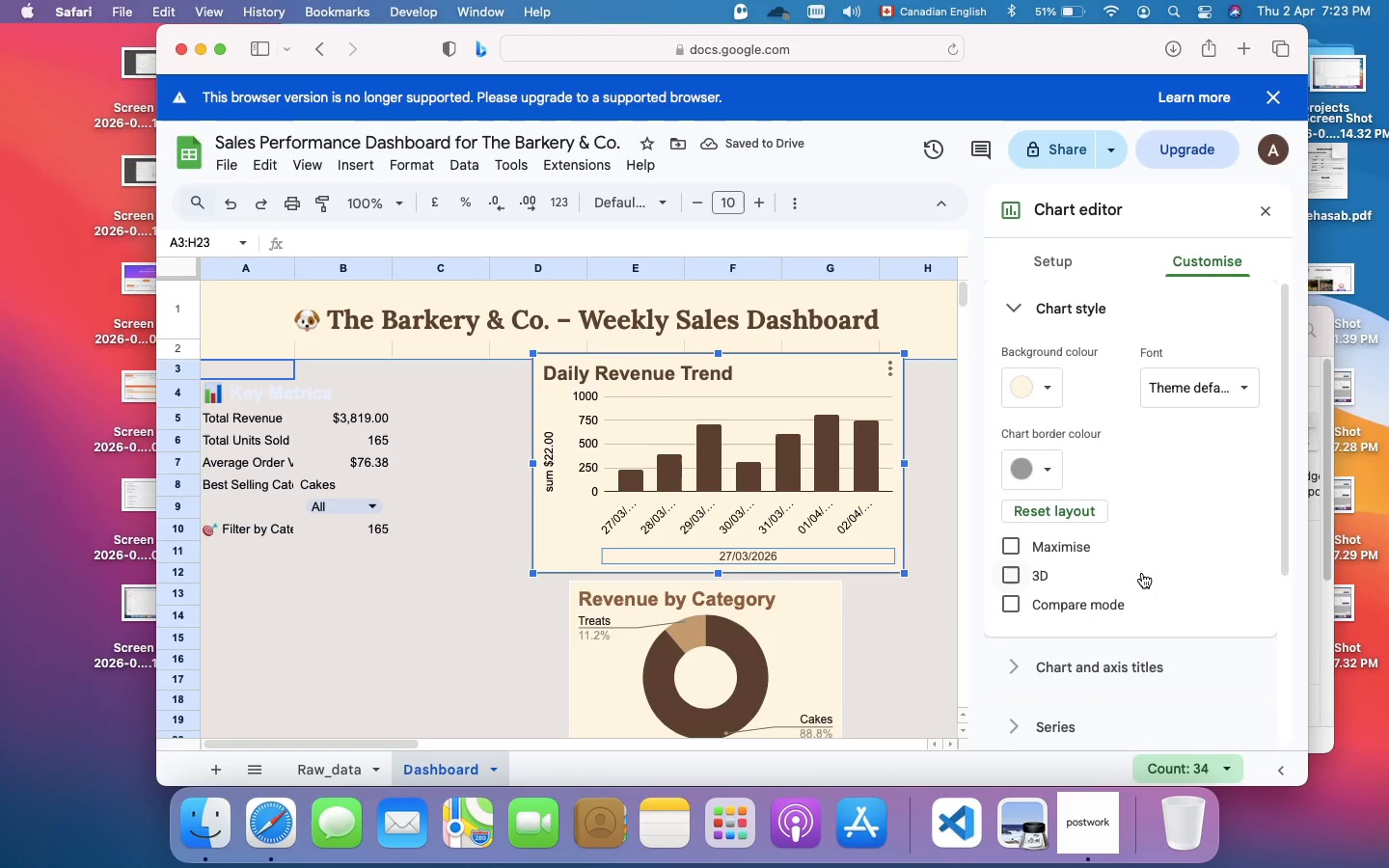 
wait(6.66)
 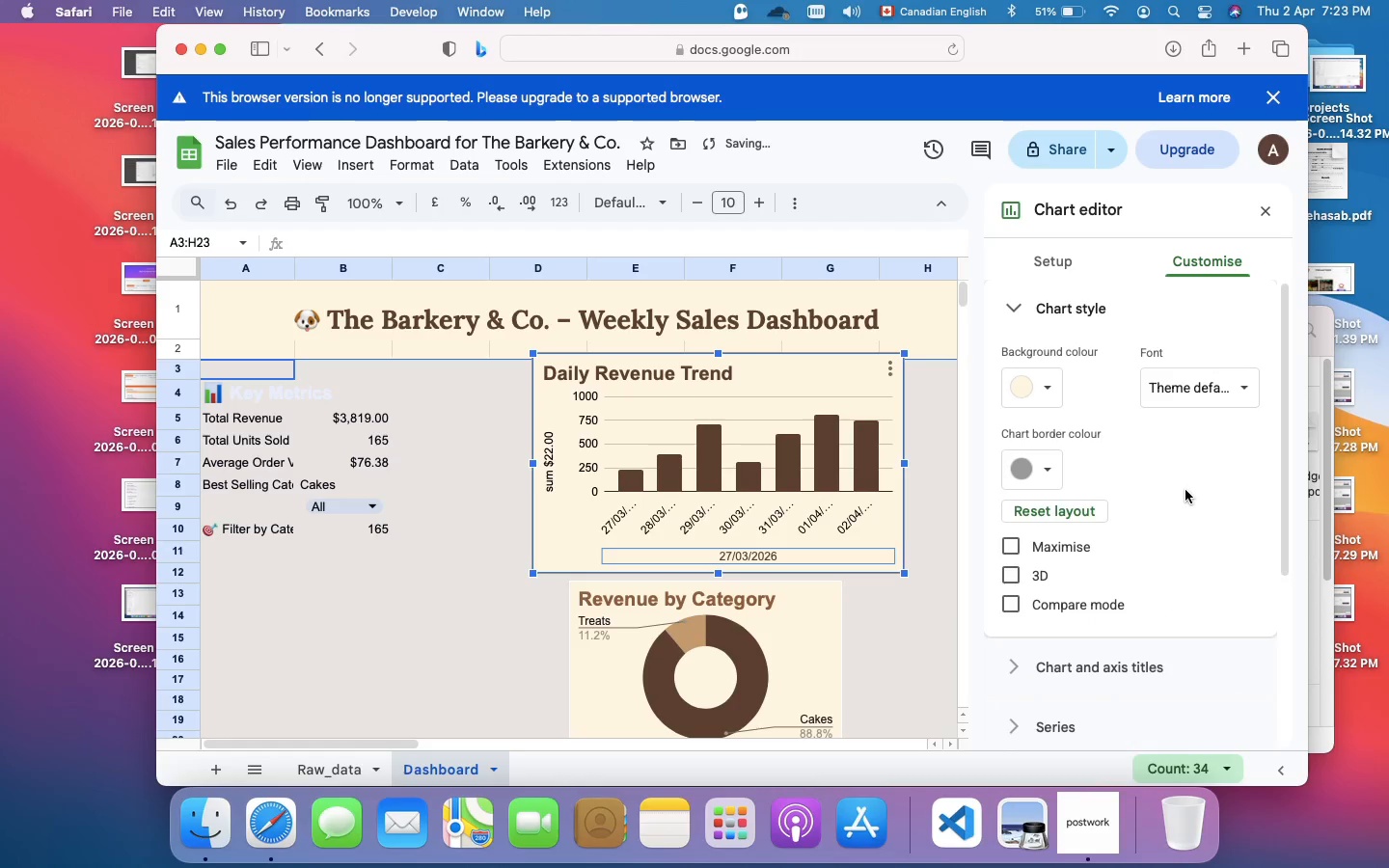 
left_click([1058, 473])
 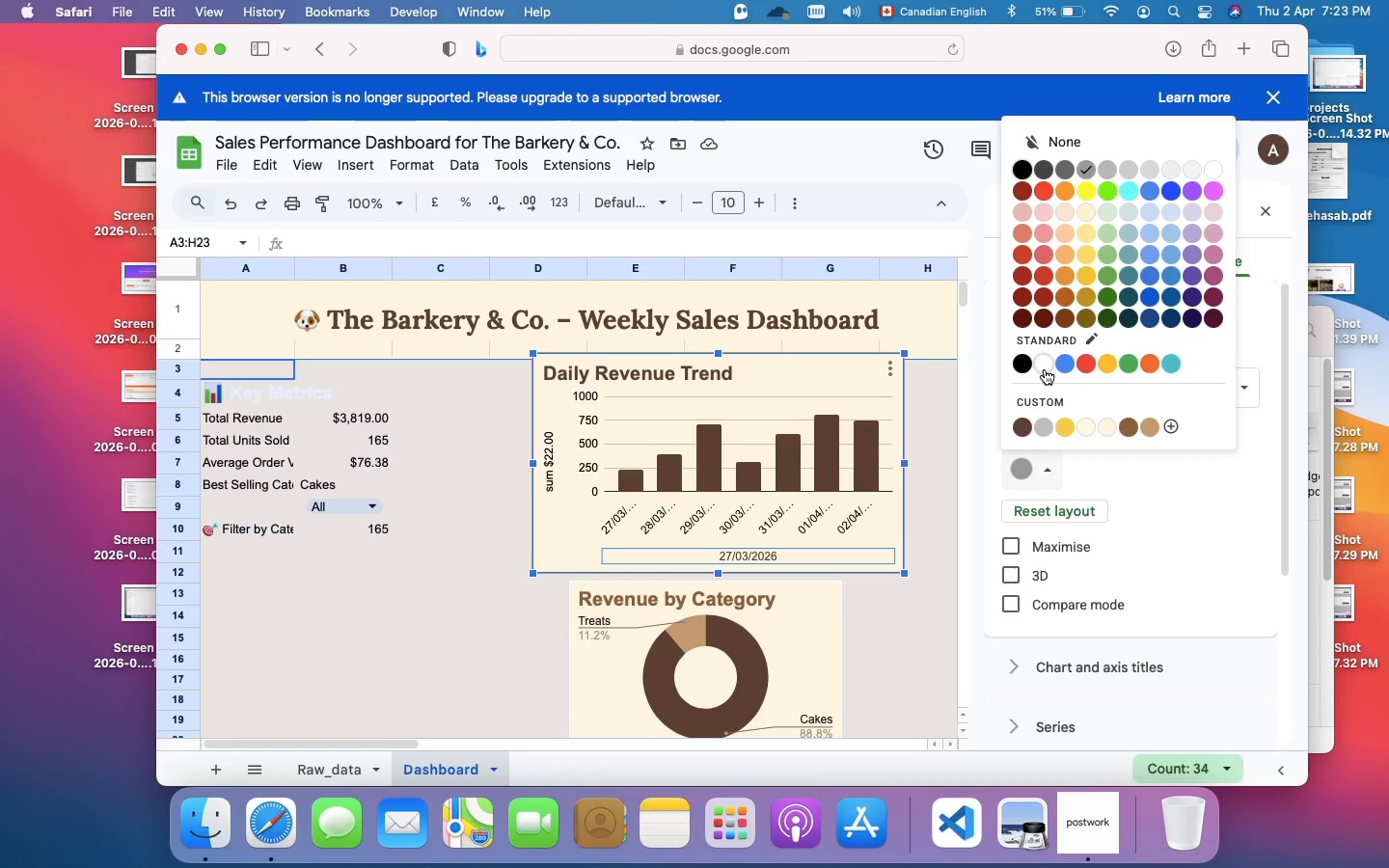 
wait(5.89)
 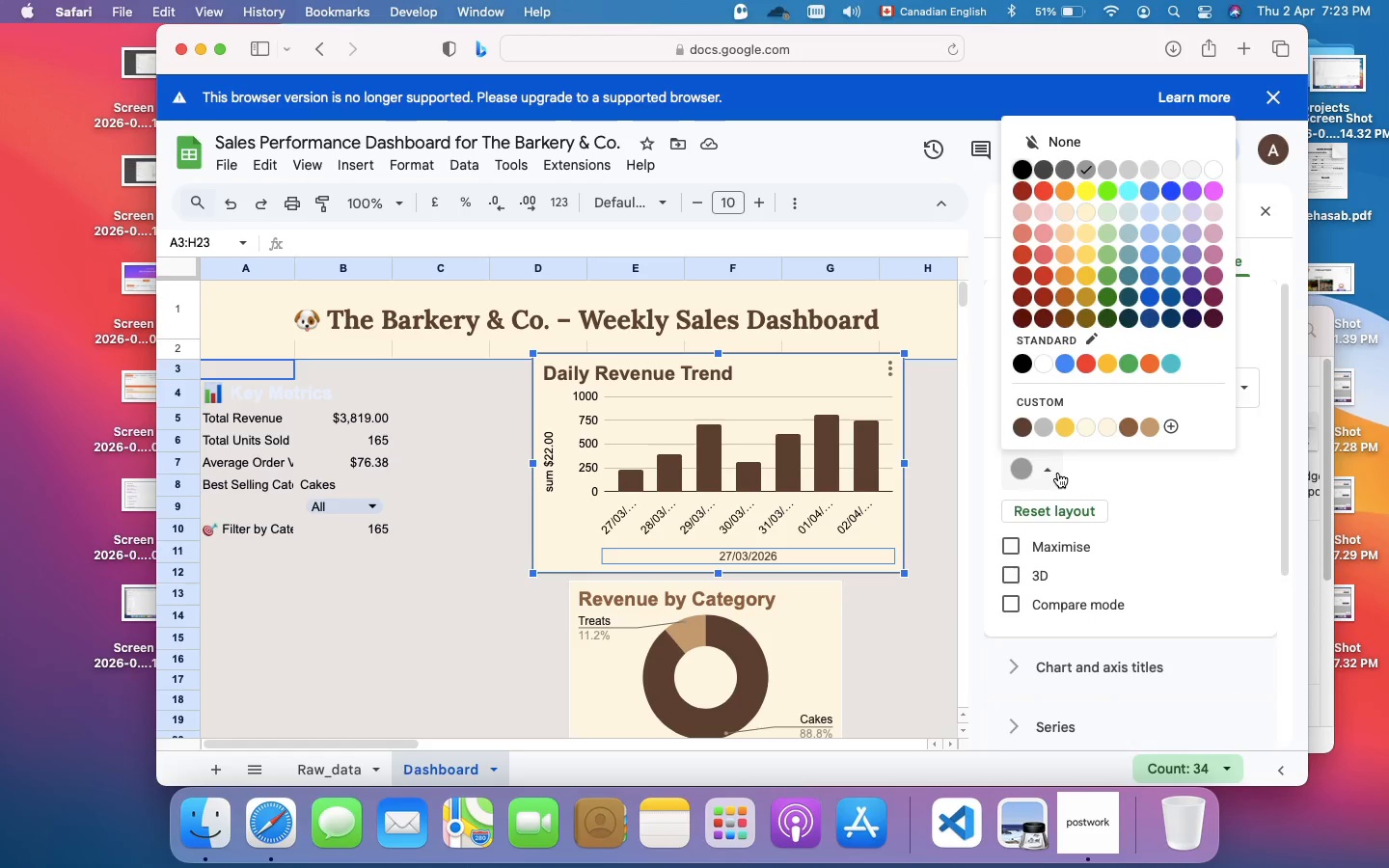 
left_click([1216, 167])
 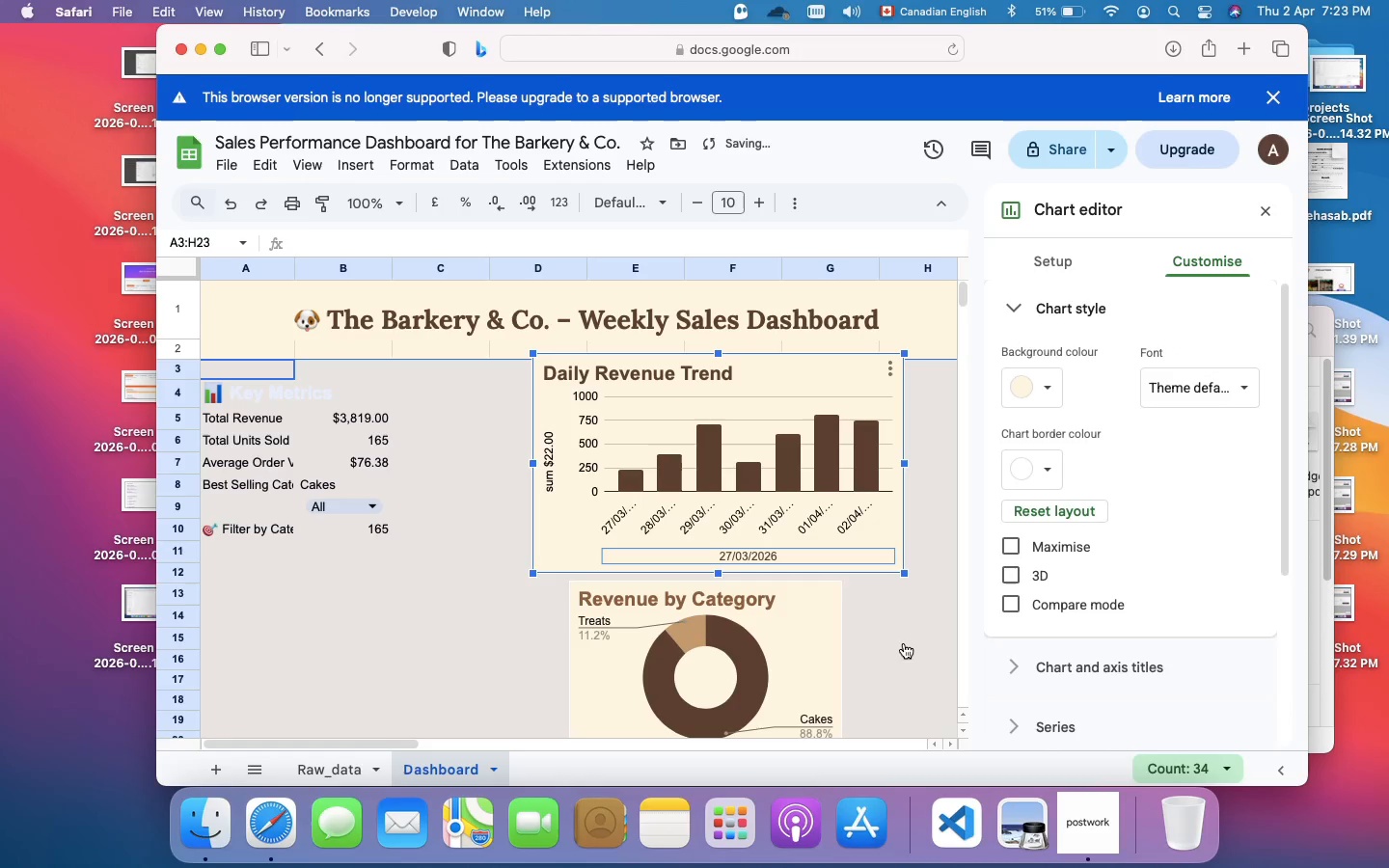 
left_click([904, 643])
 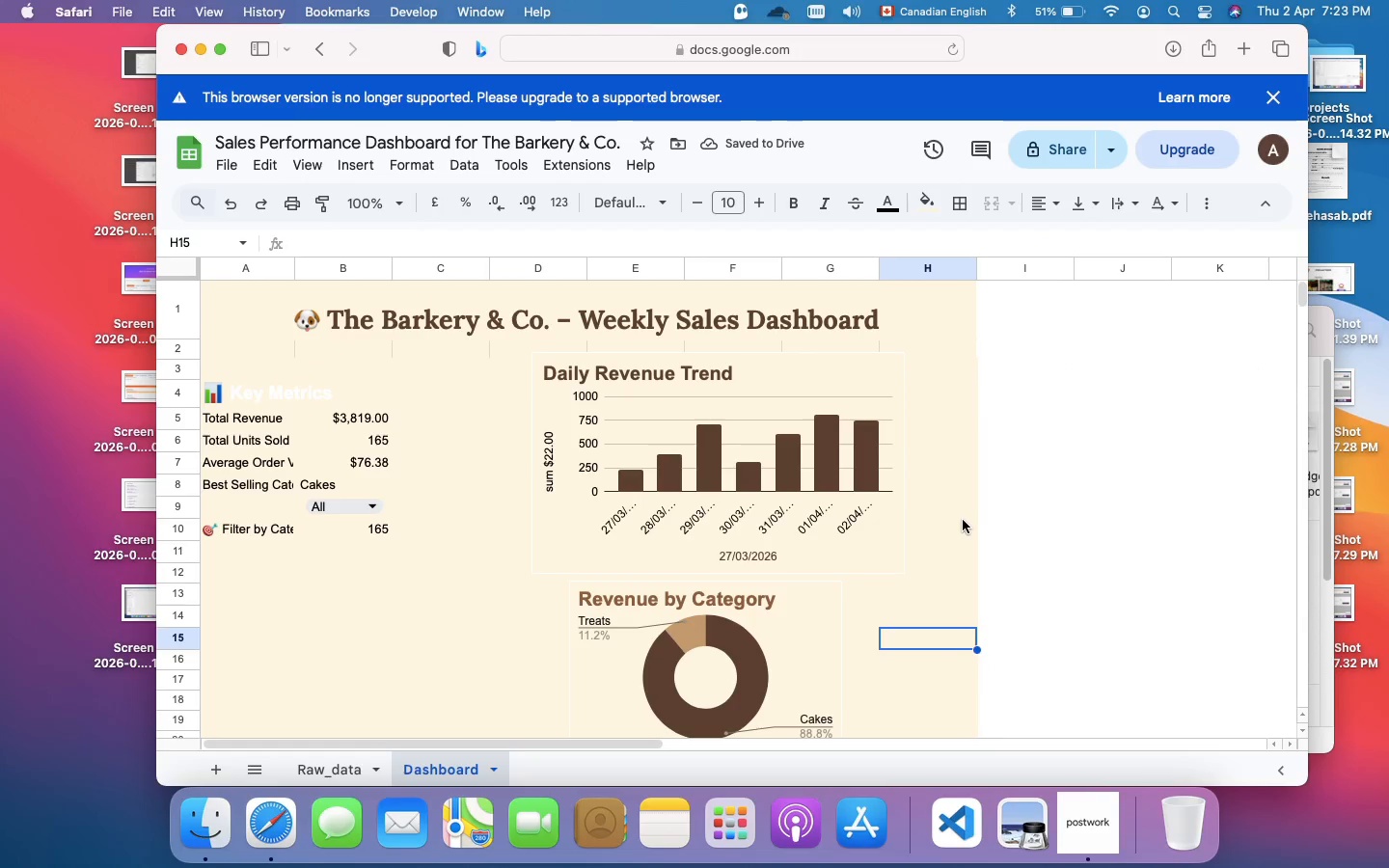 
left_click([1102, 527])
 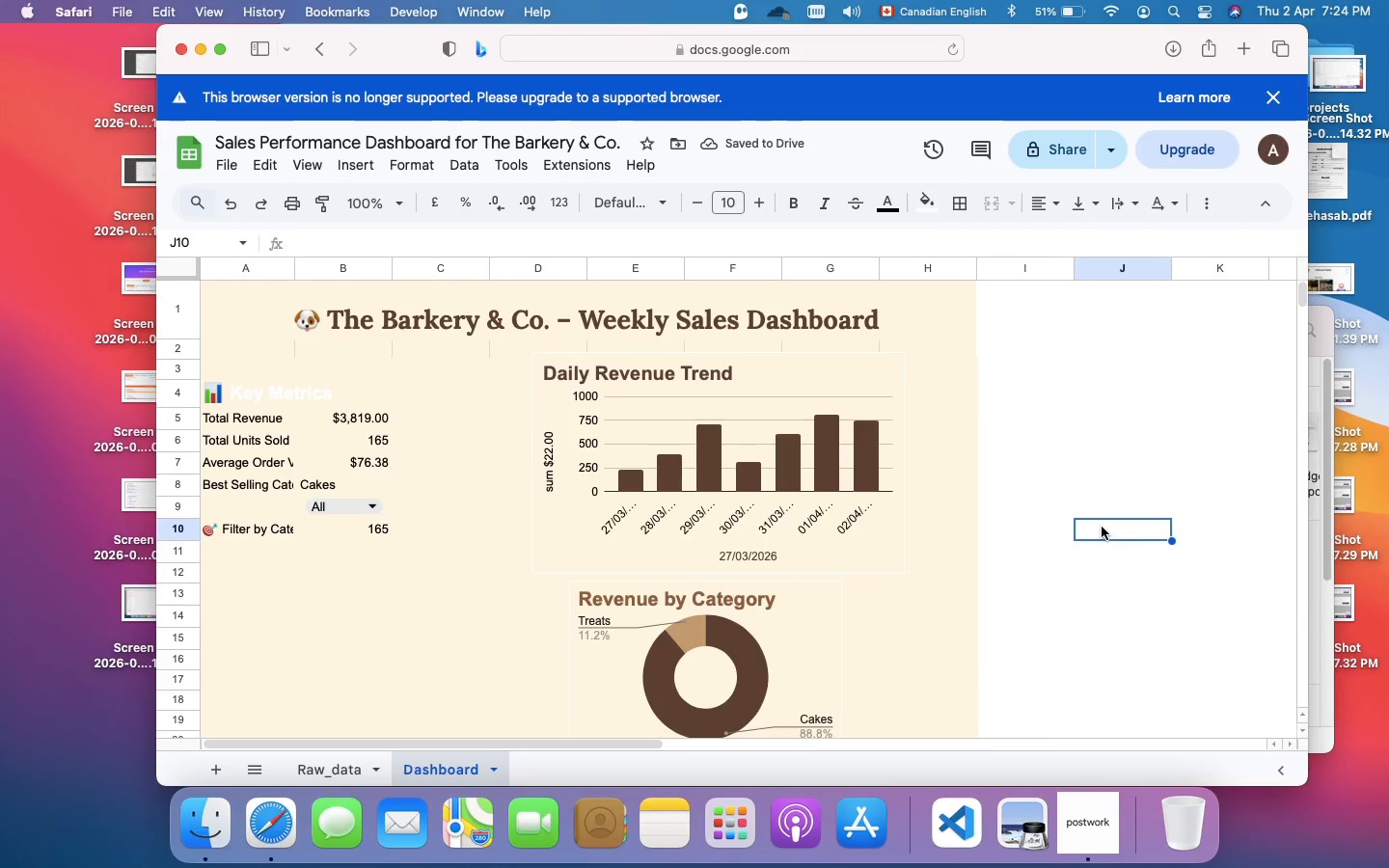 
scroll: coordinate [1102, 527], scroll_direction: up, amount: 20.0
 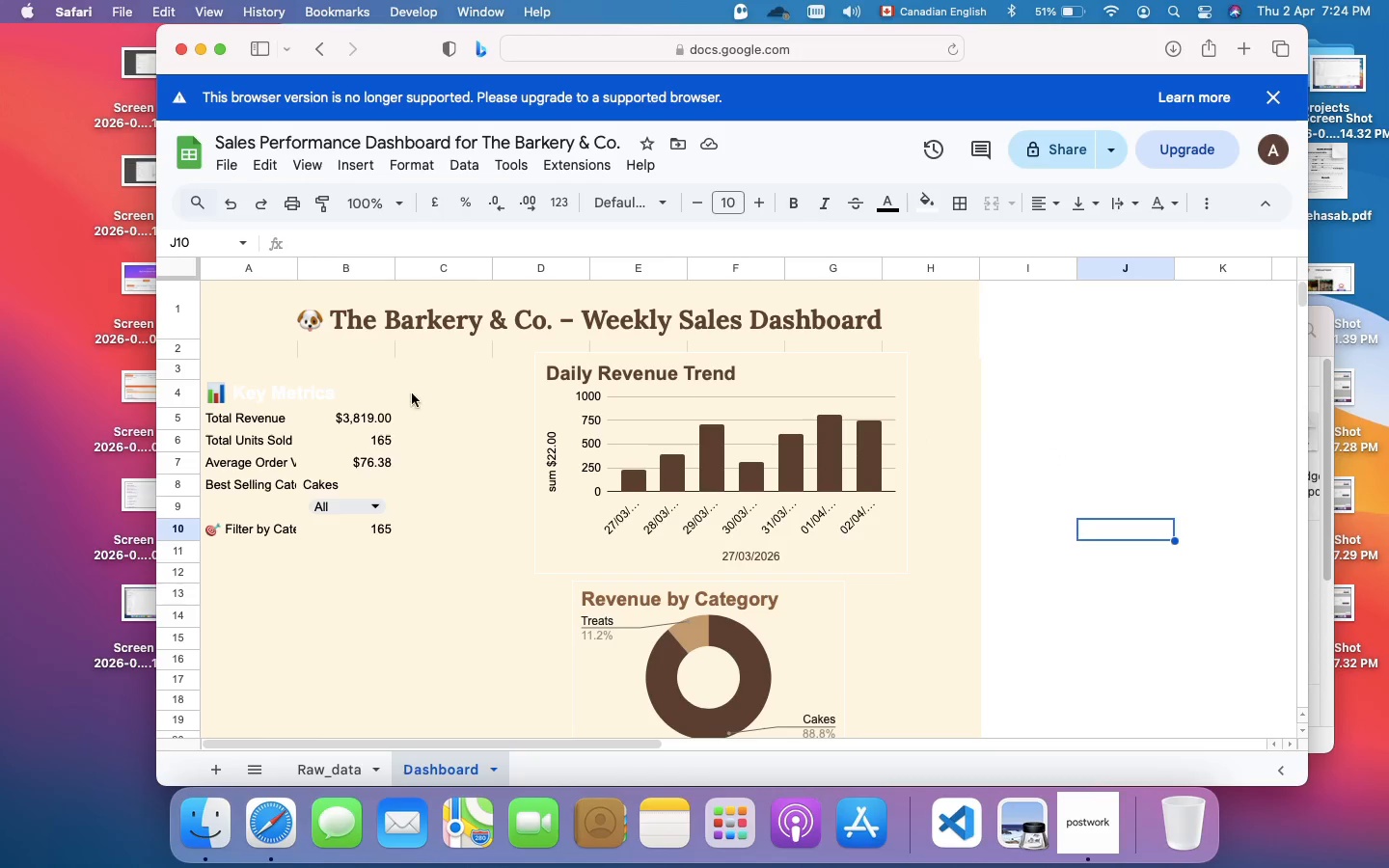 
left_click([308, 390])
 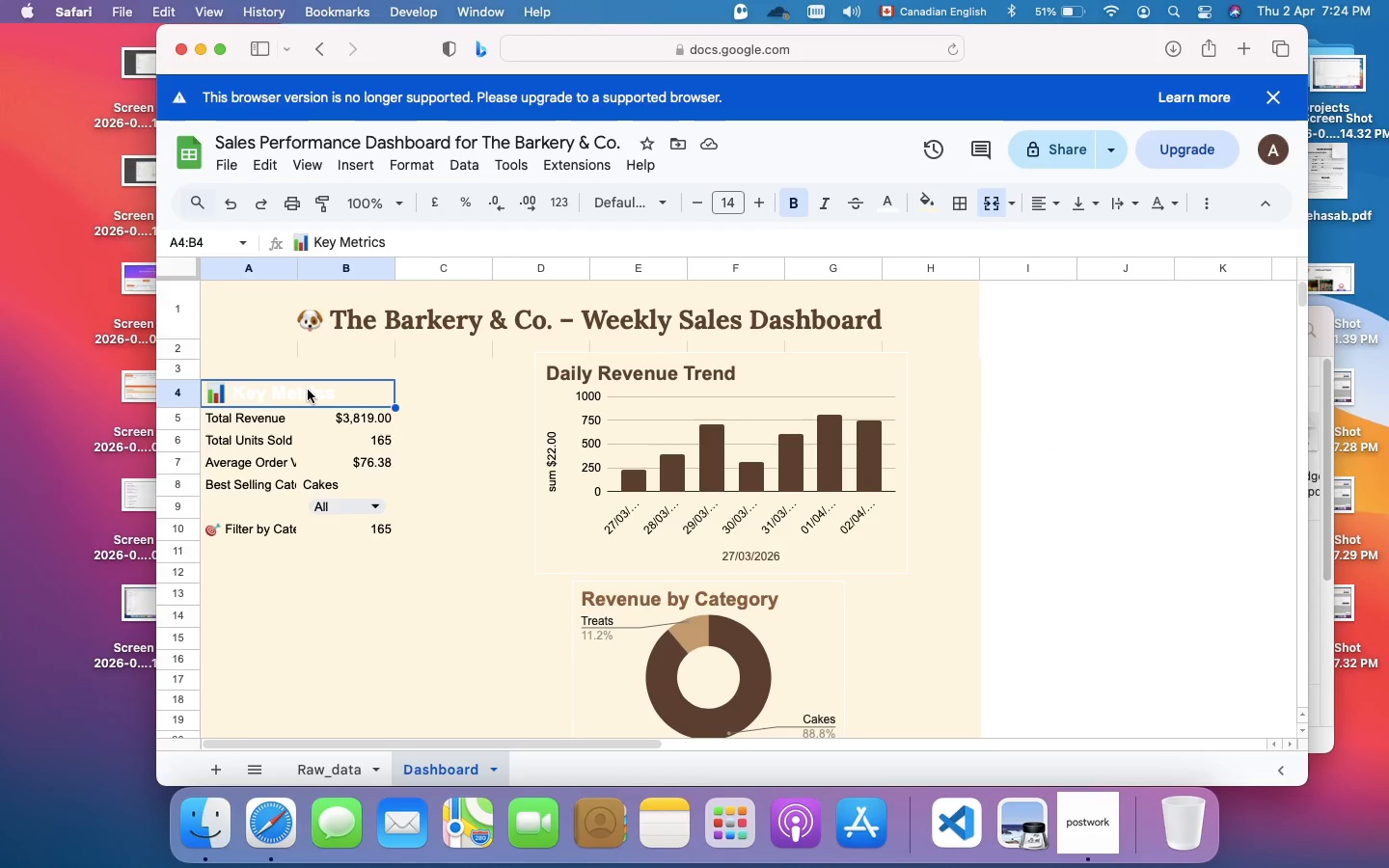 
wait(8.38)
 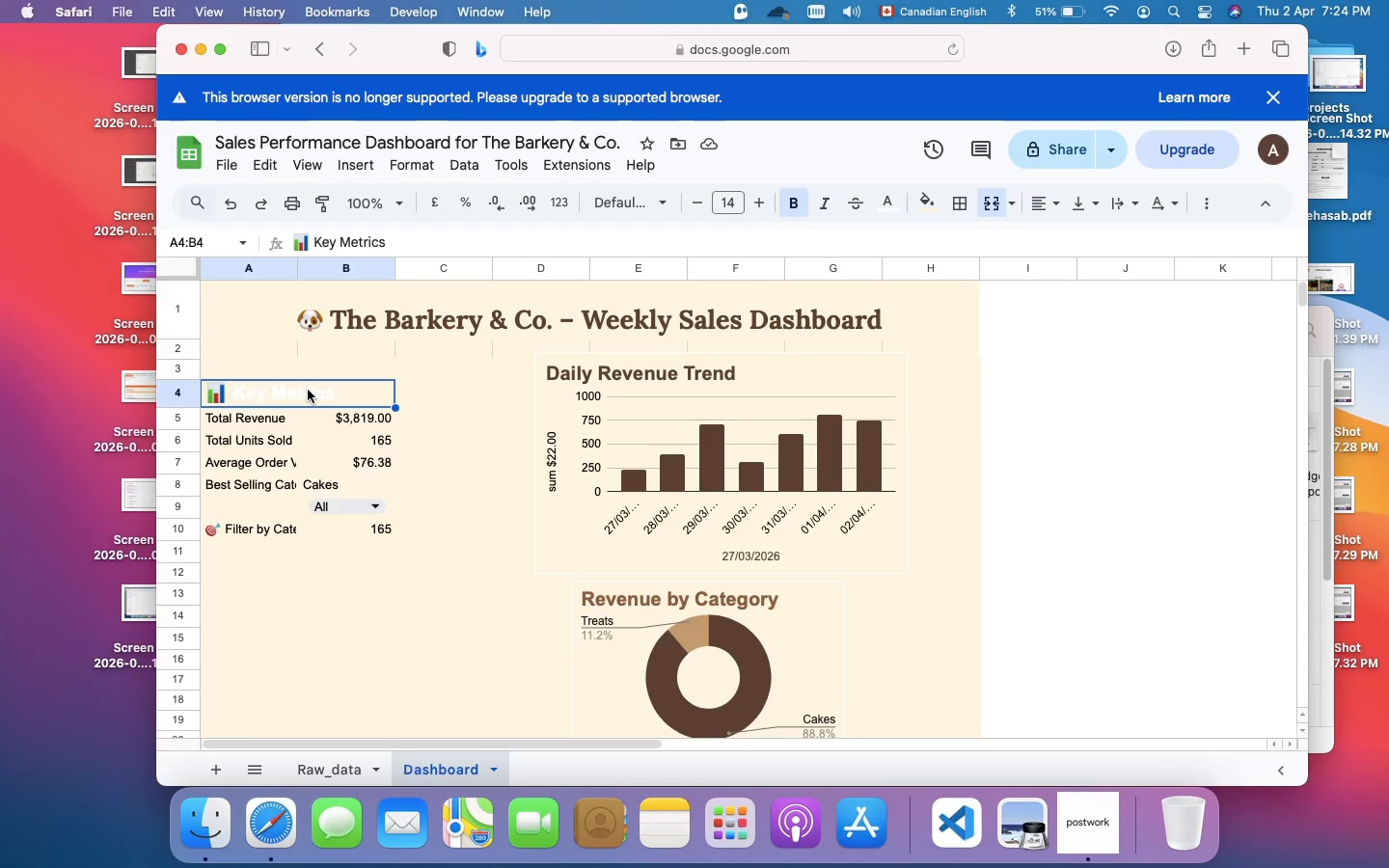 
left_click([939, 203])
 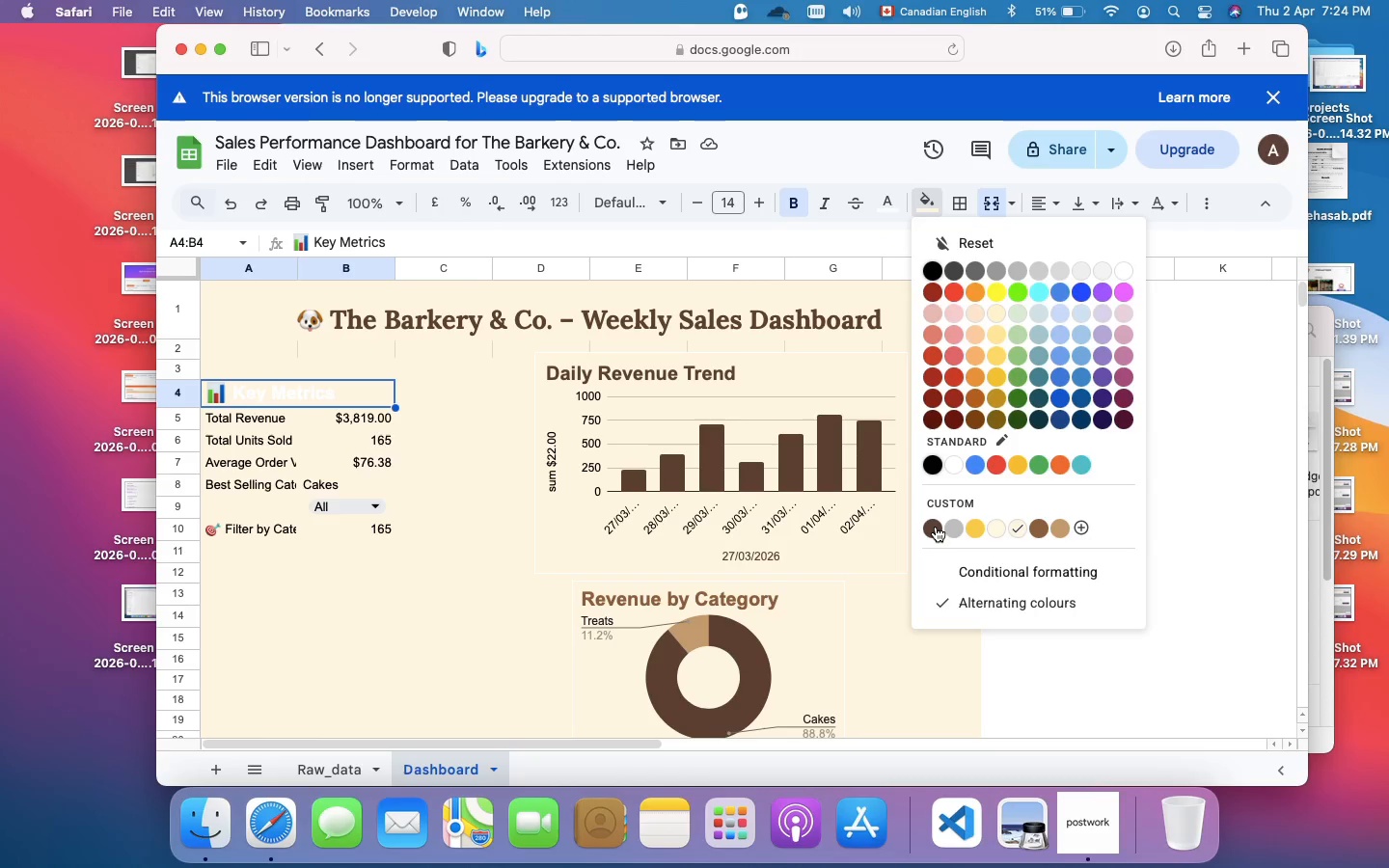 
left_click([936, 527])
 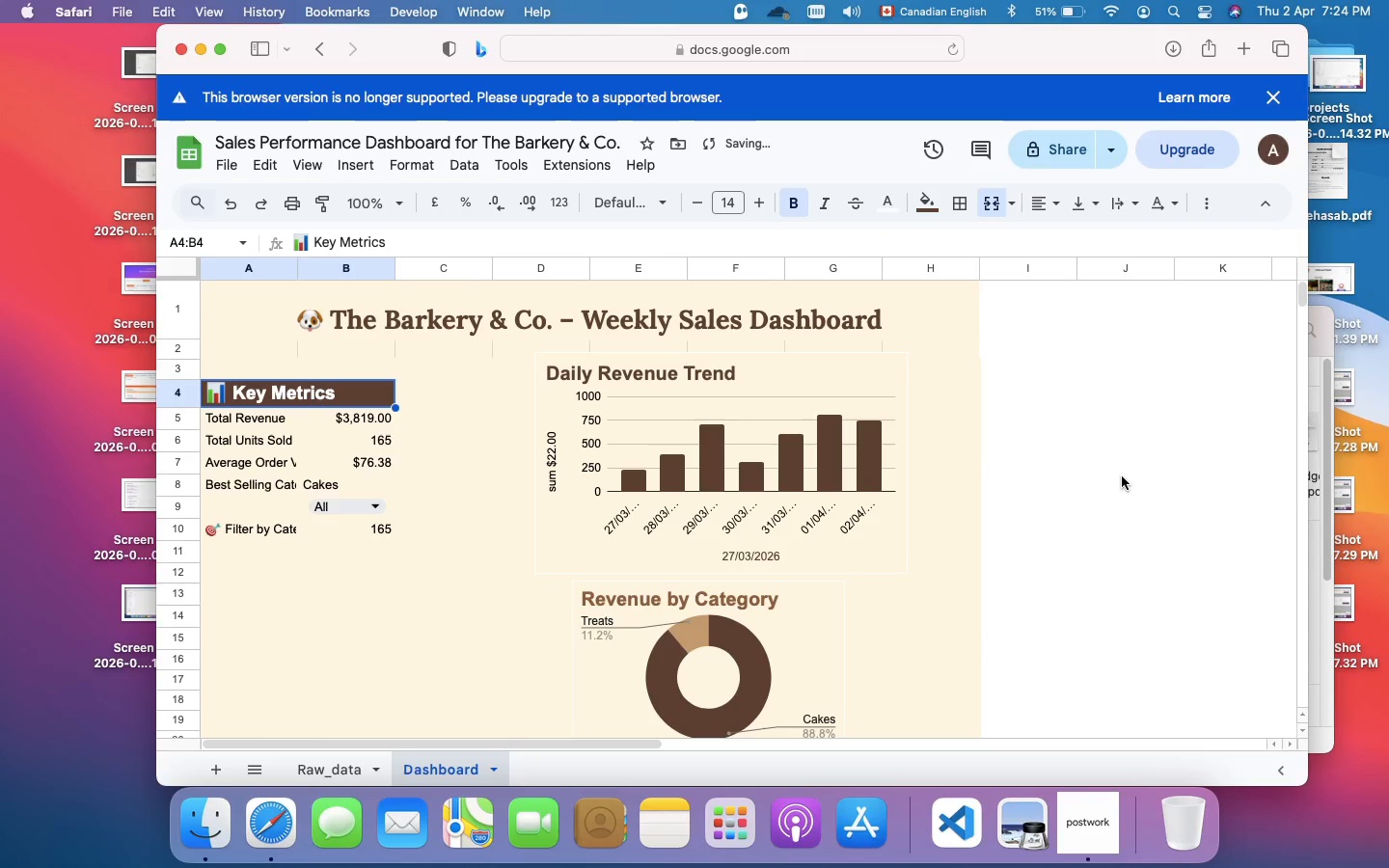 
left_click([1122, 476])
 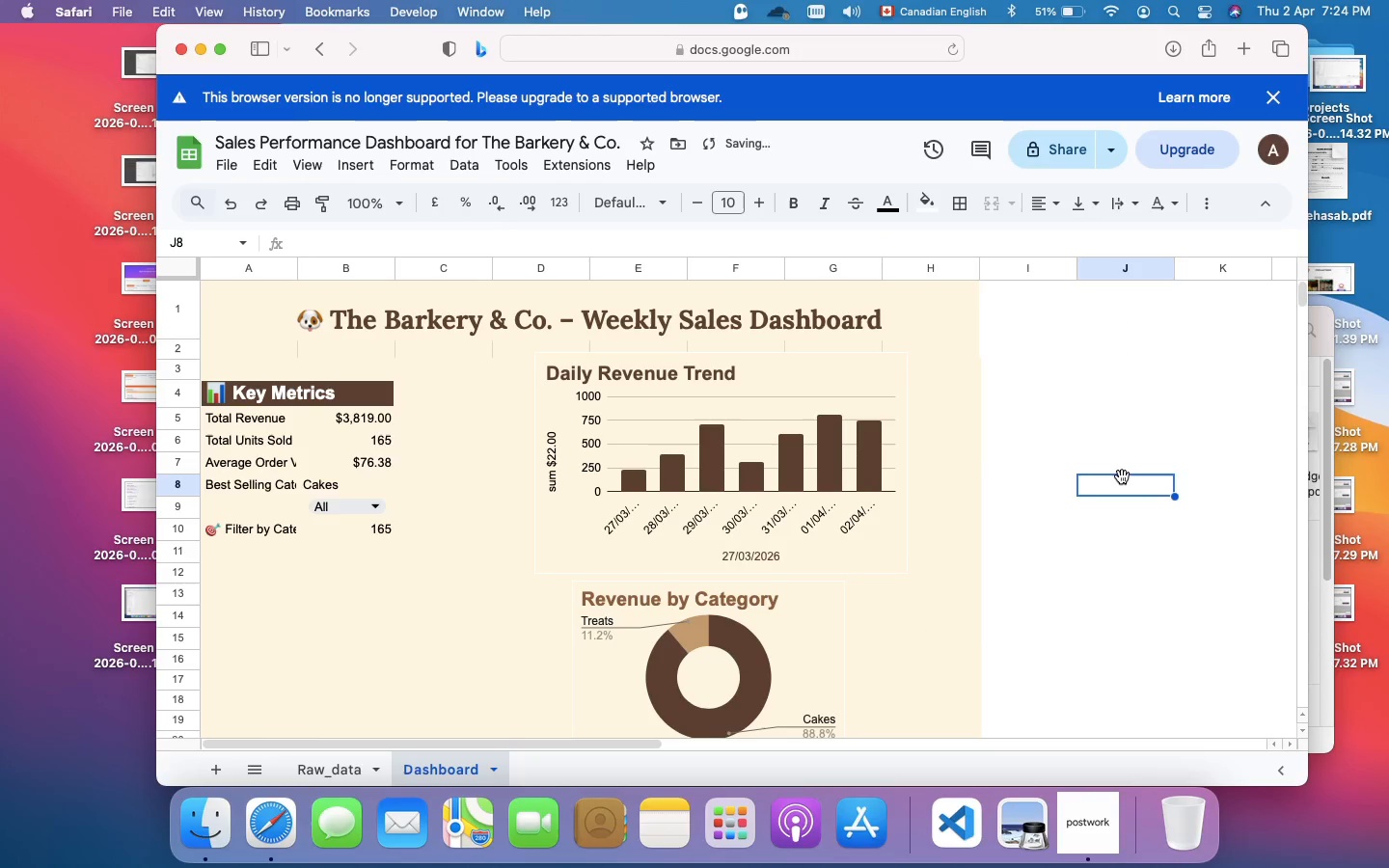 
scroll: coordinate [1122, 476], scroll_direction: up, amount: 162.0
 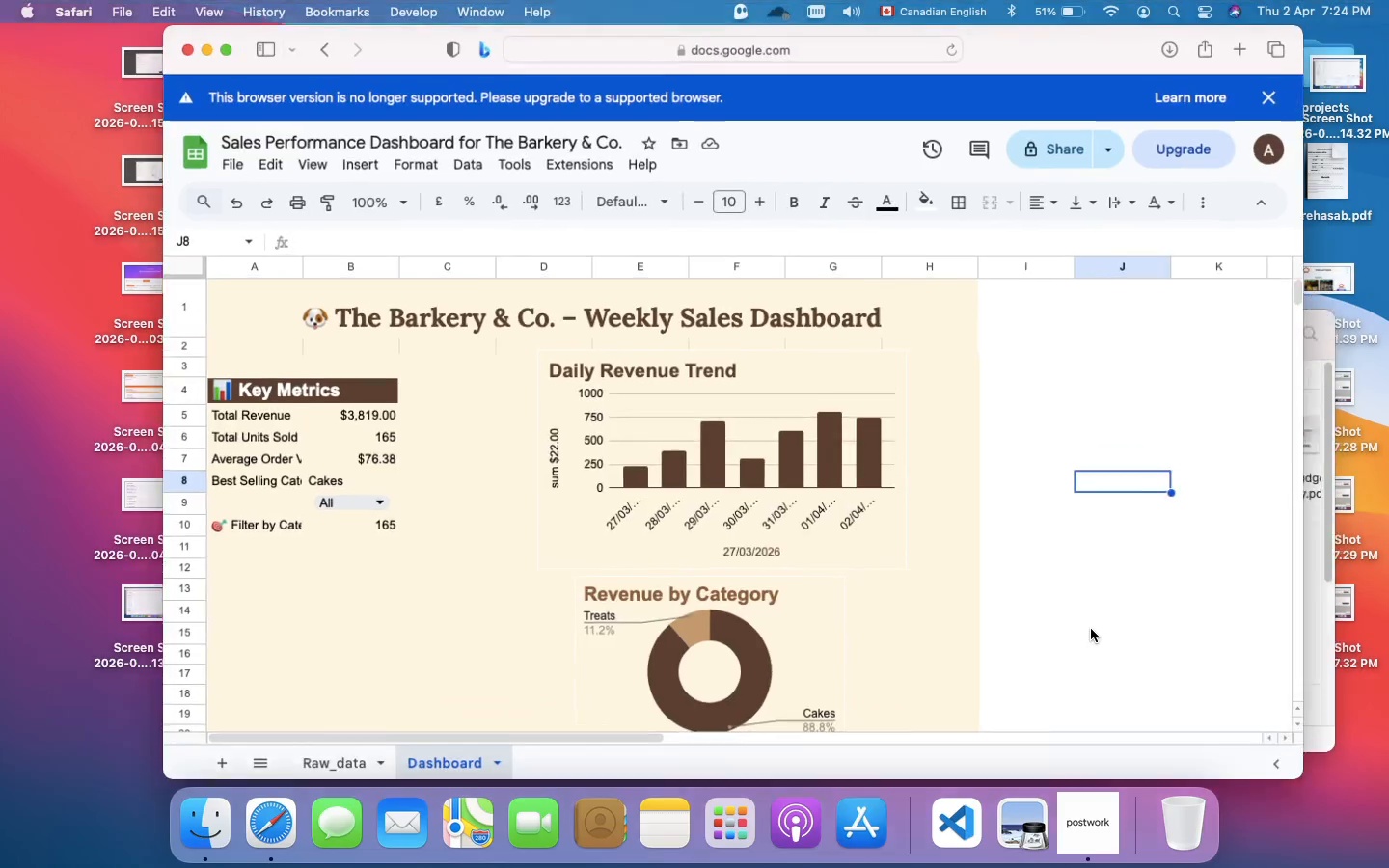 
wait(5.05)
 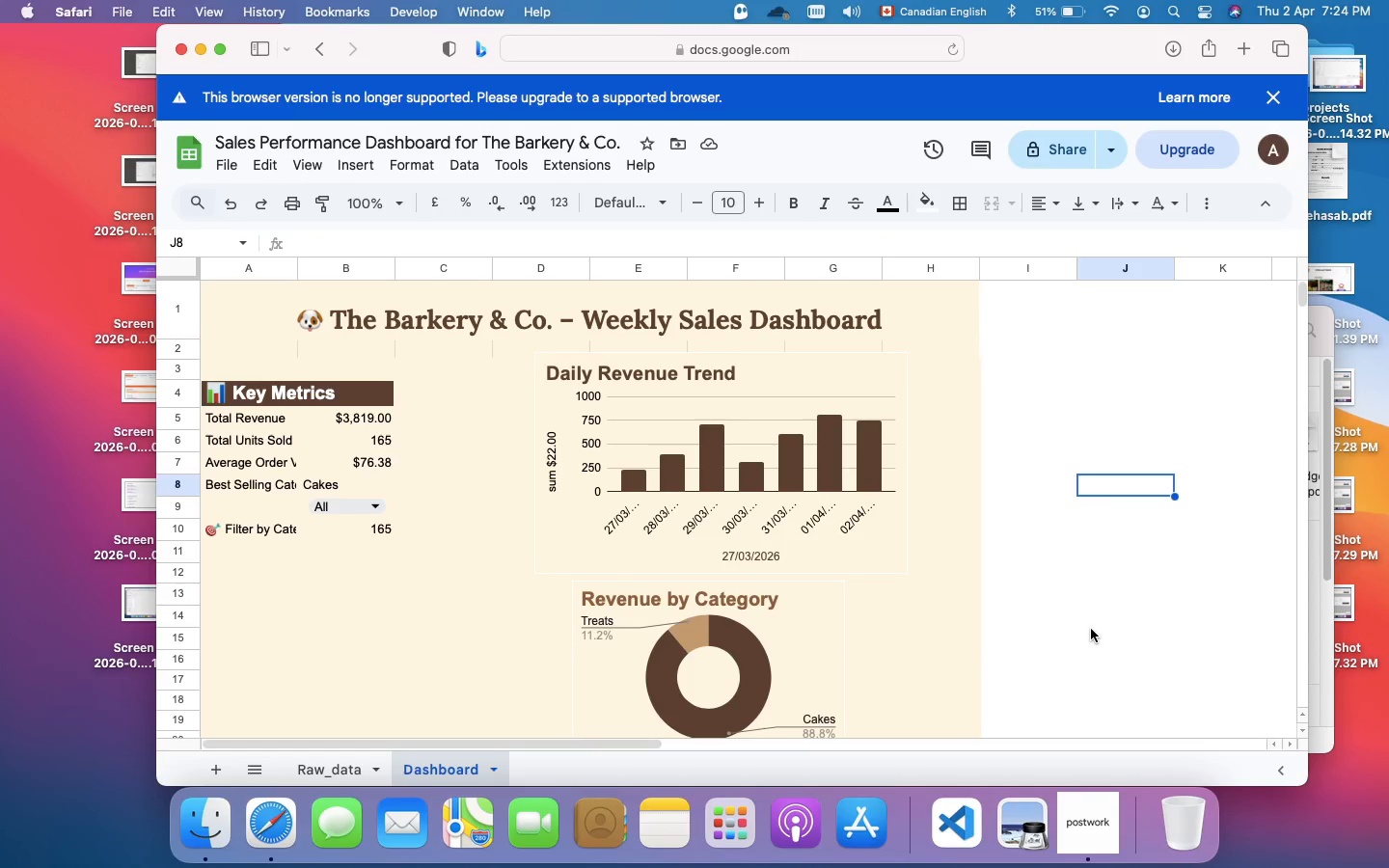 
left_click([372, 502])
 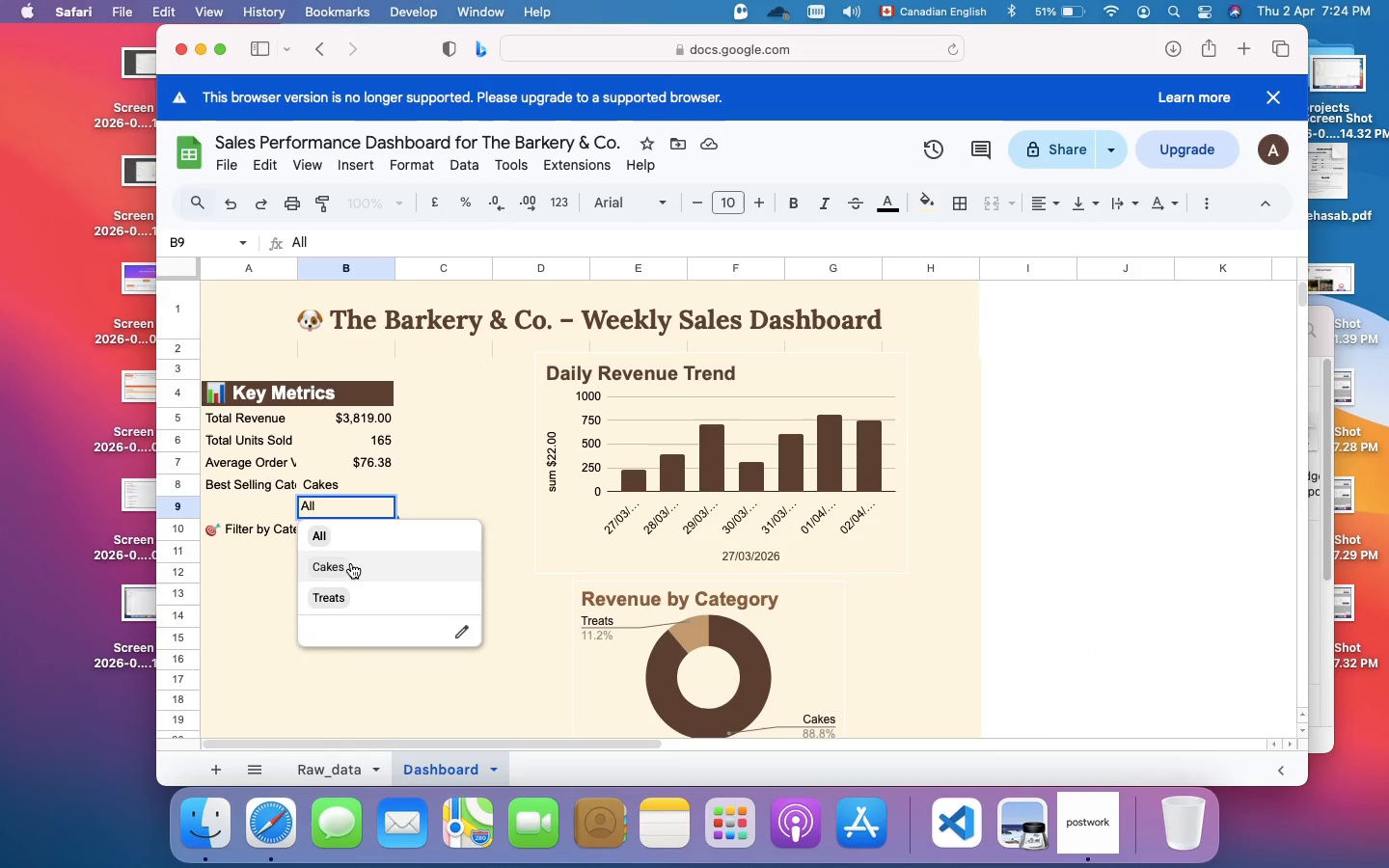 
left_click([351, 563])
 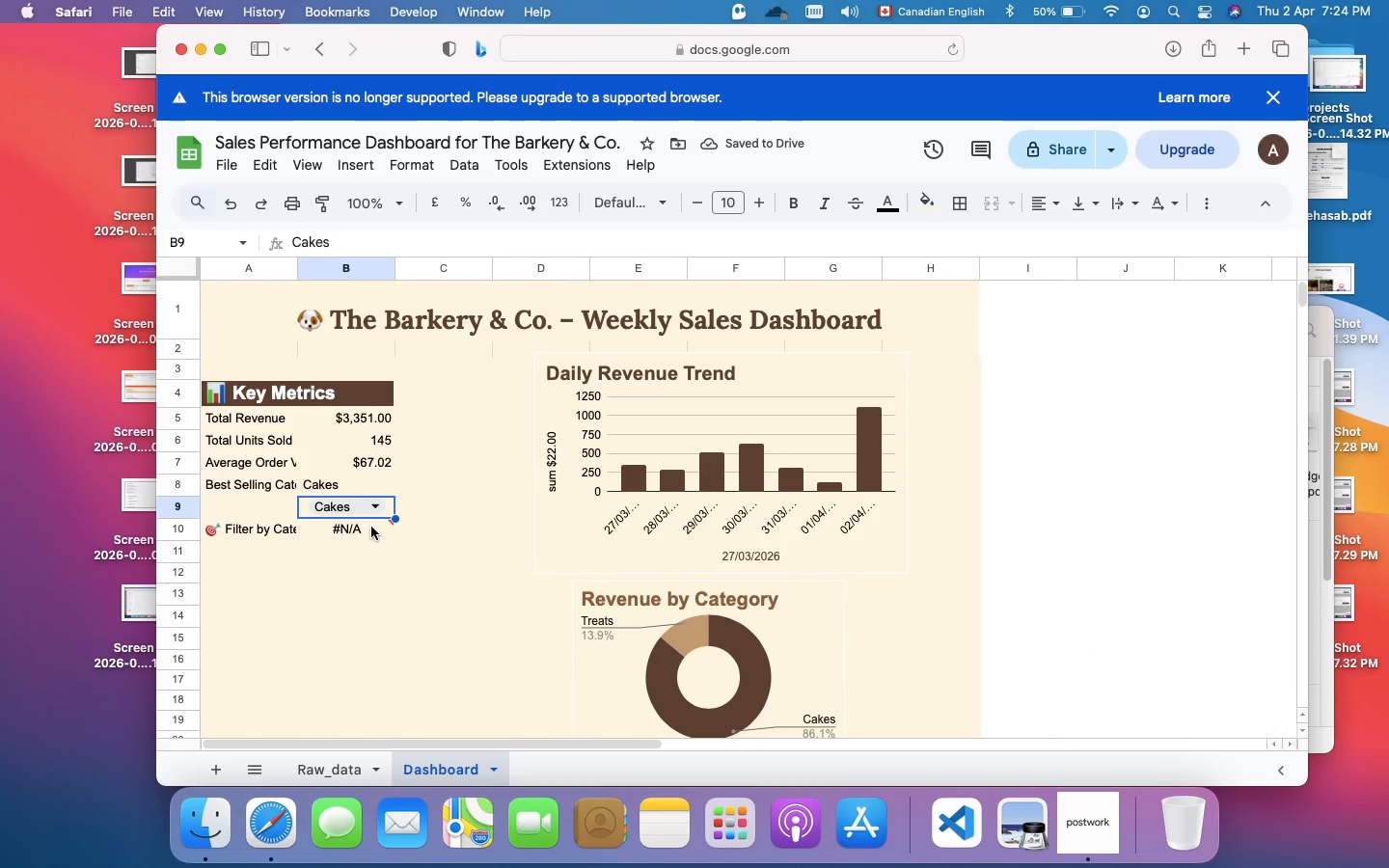 
wait(5.65)
 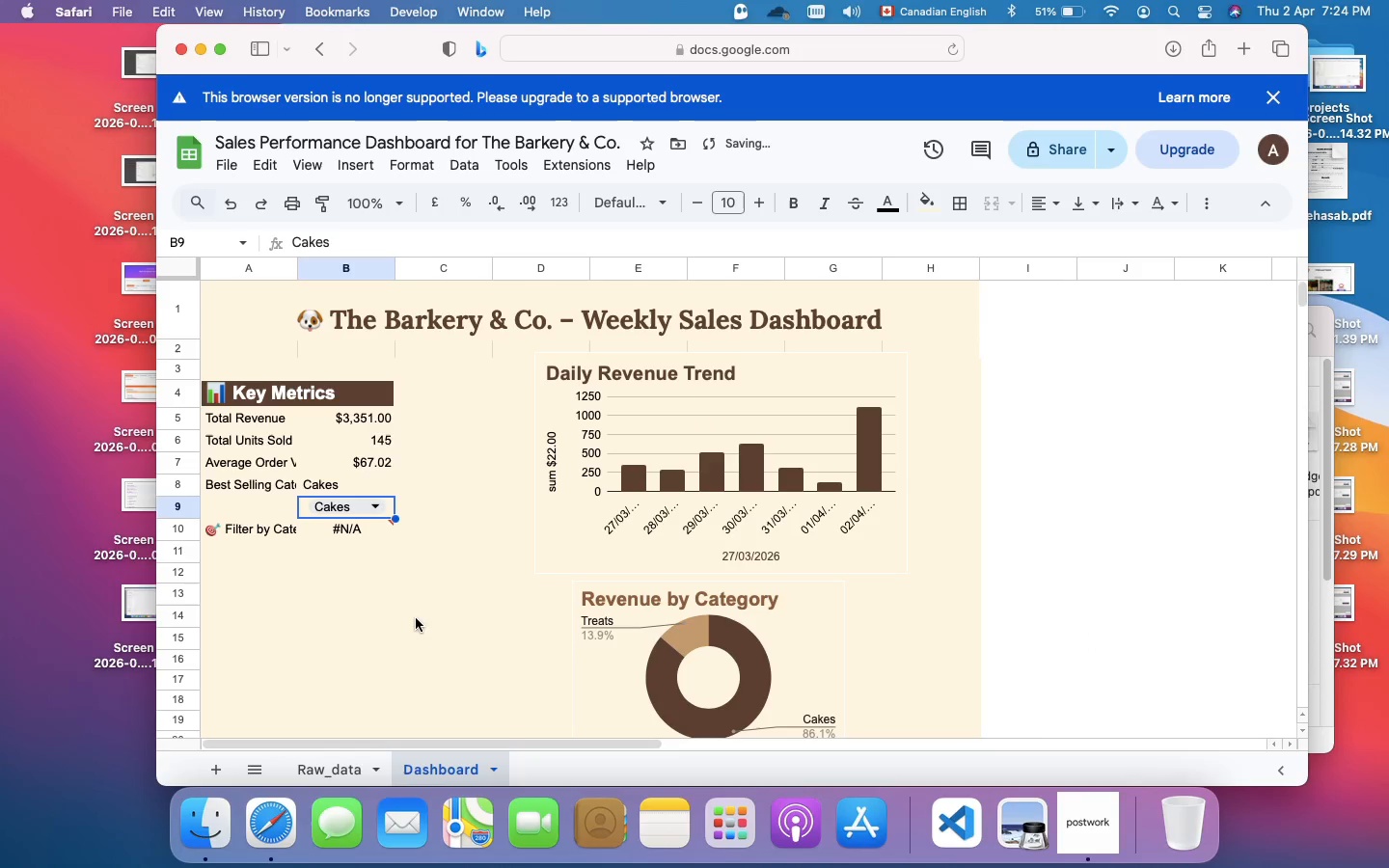 
left_click([347, 530])
 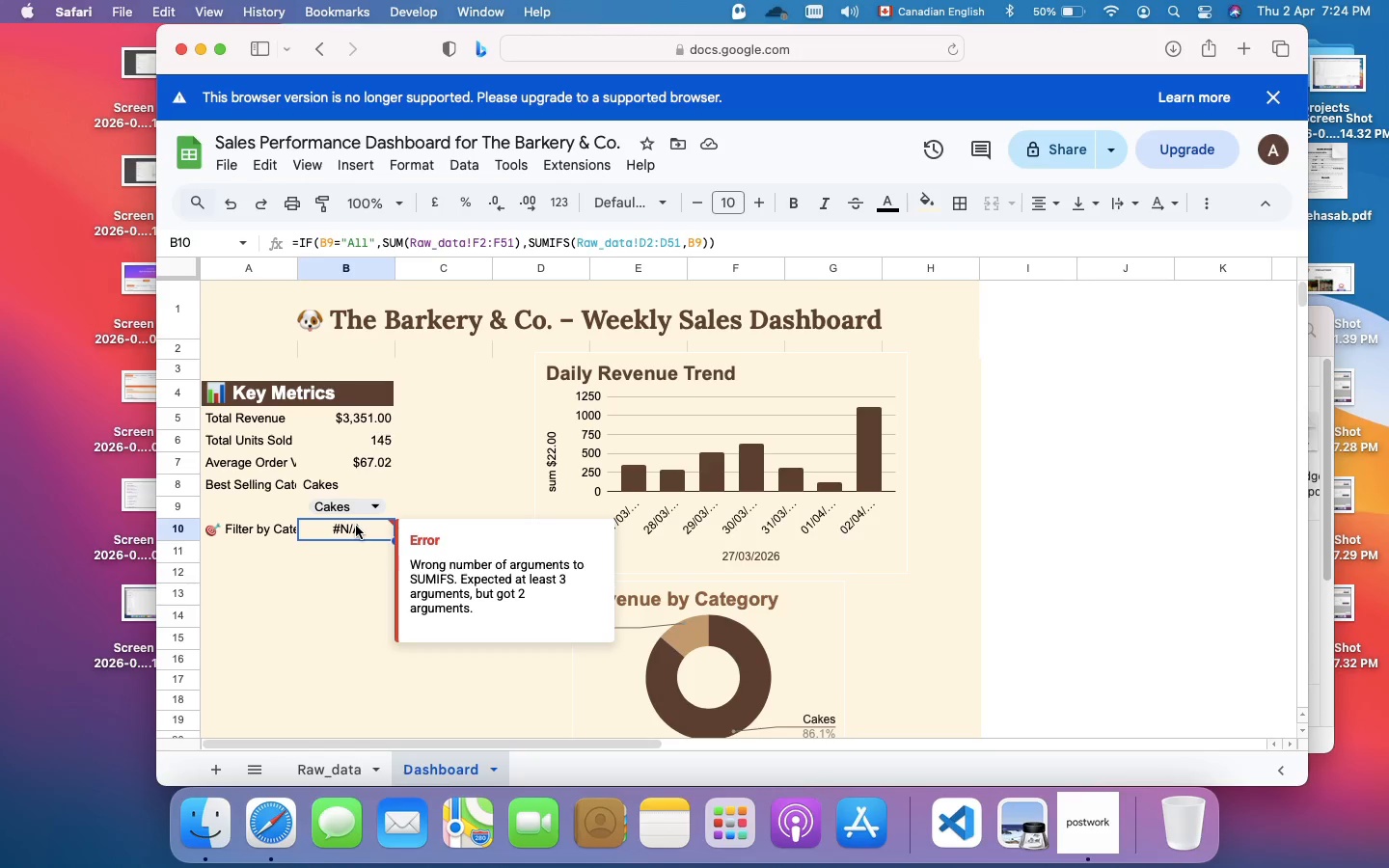 
wait(12.2)
 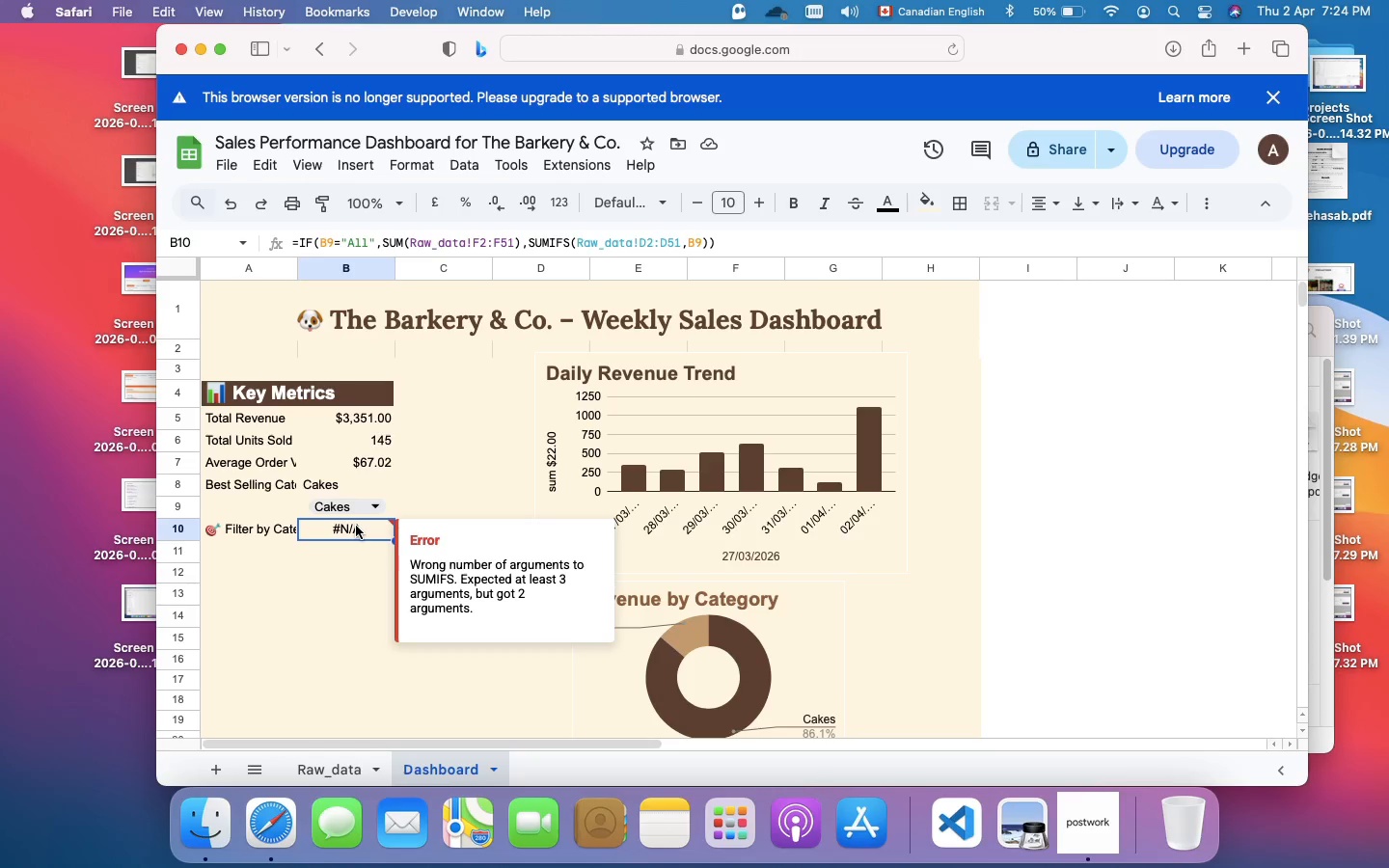 
left_click([363, 506])
 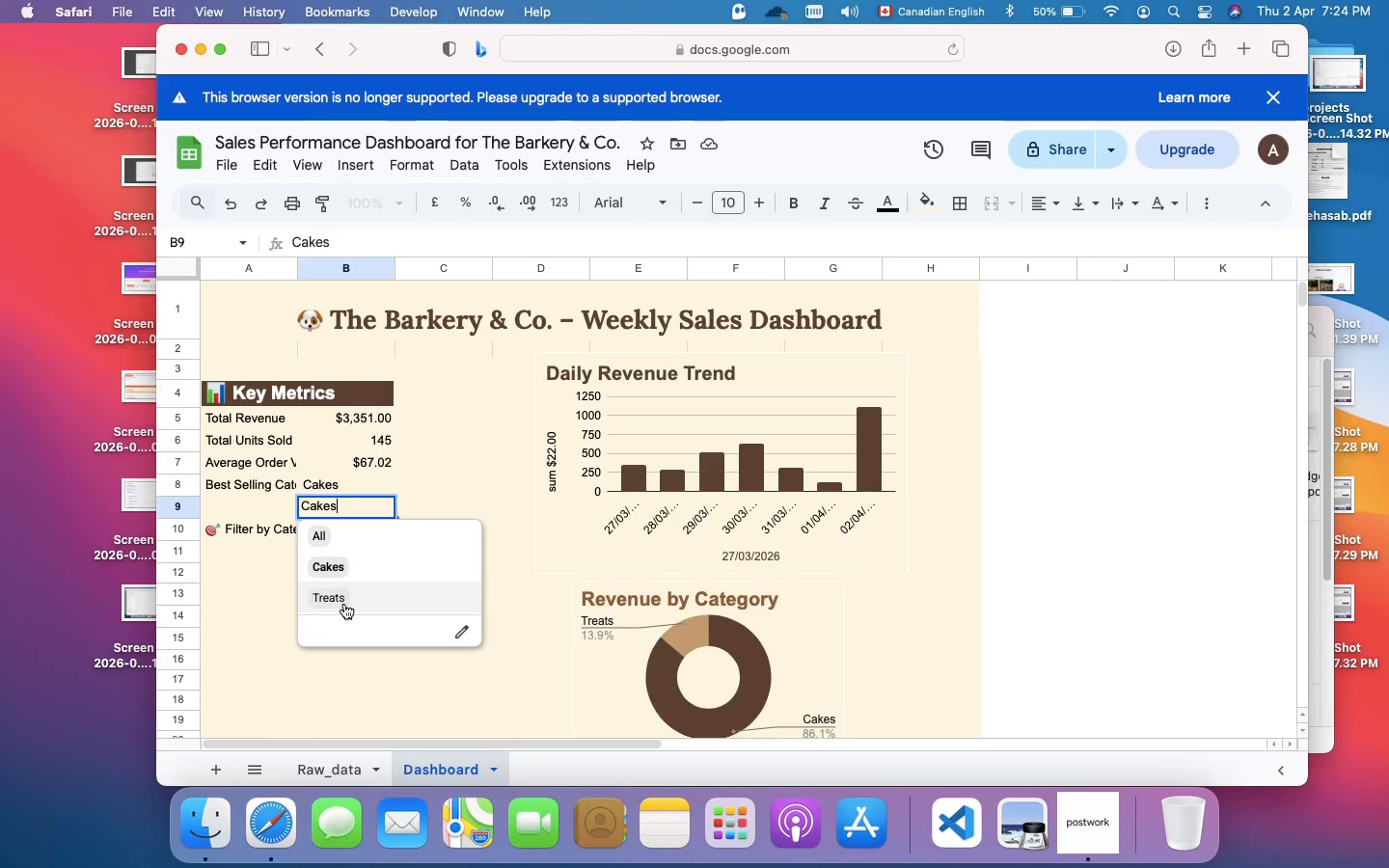 
left_click([344, 604])
 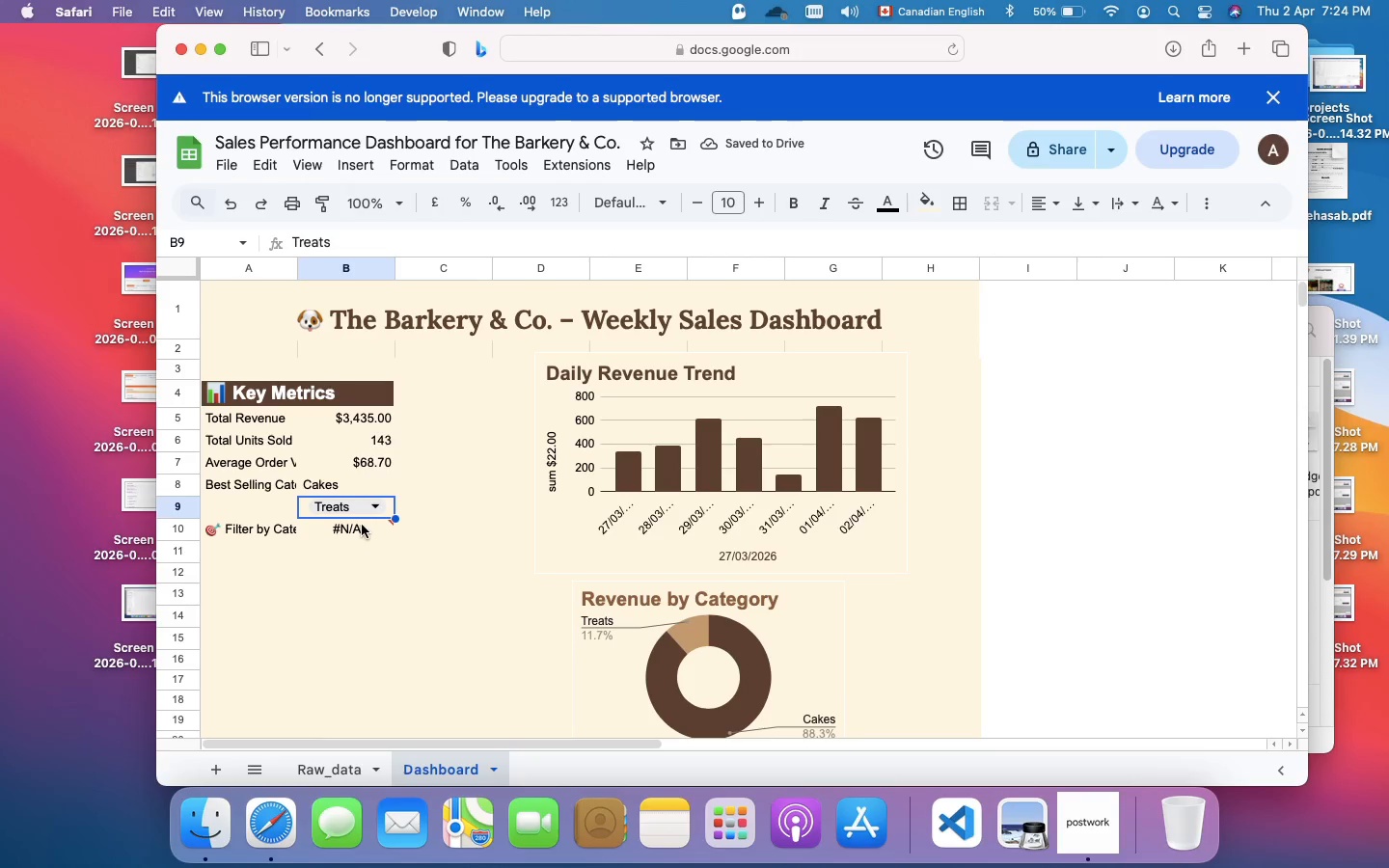 